 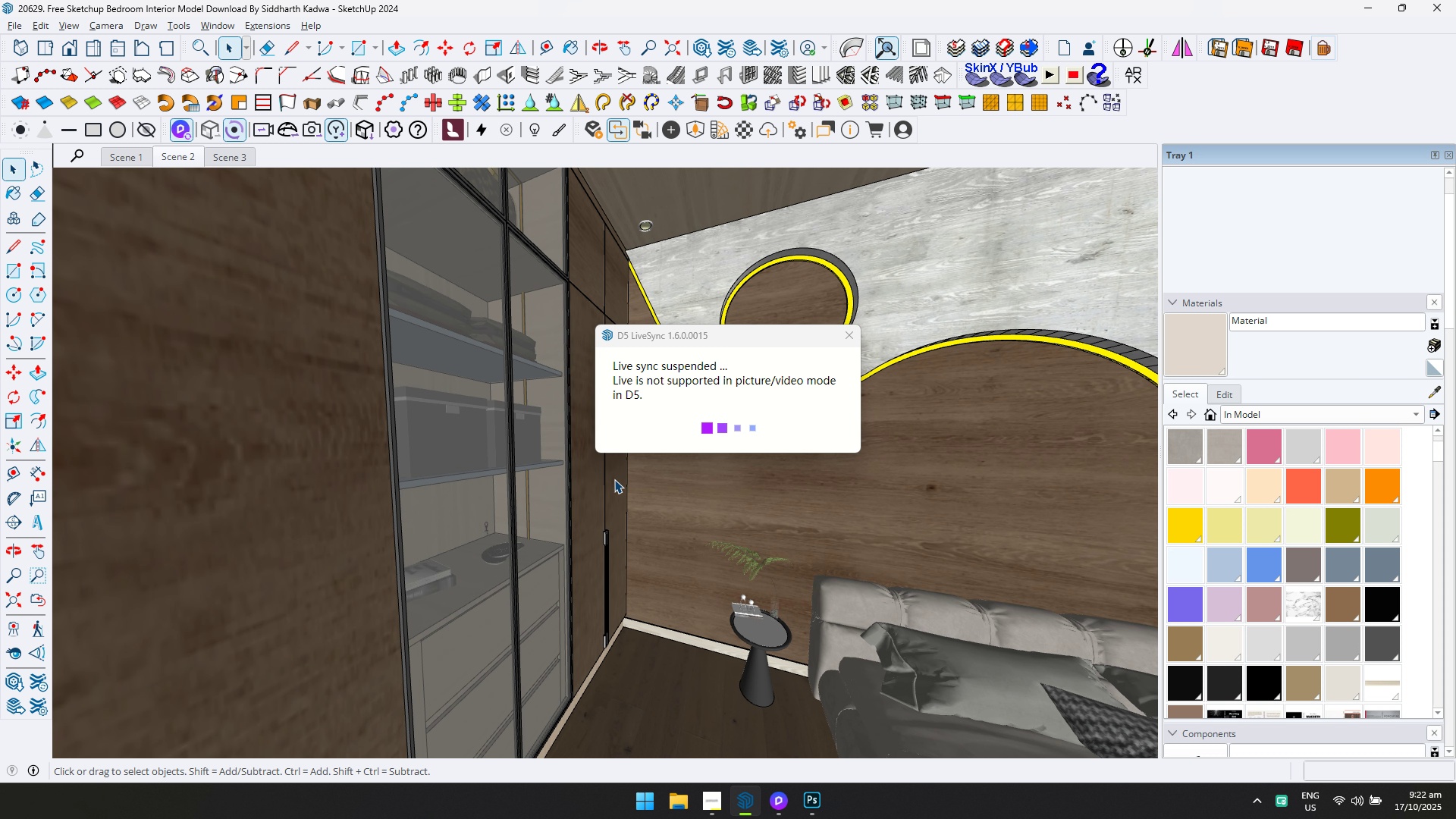 
key(Tab)
 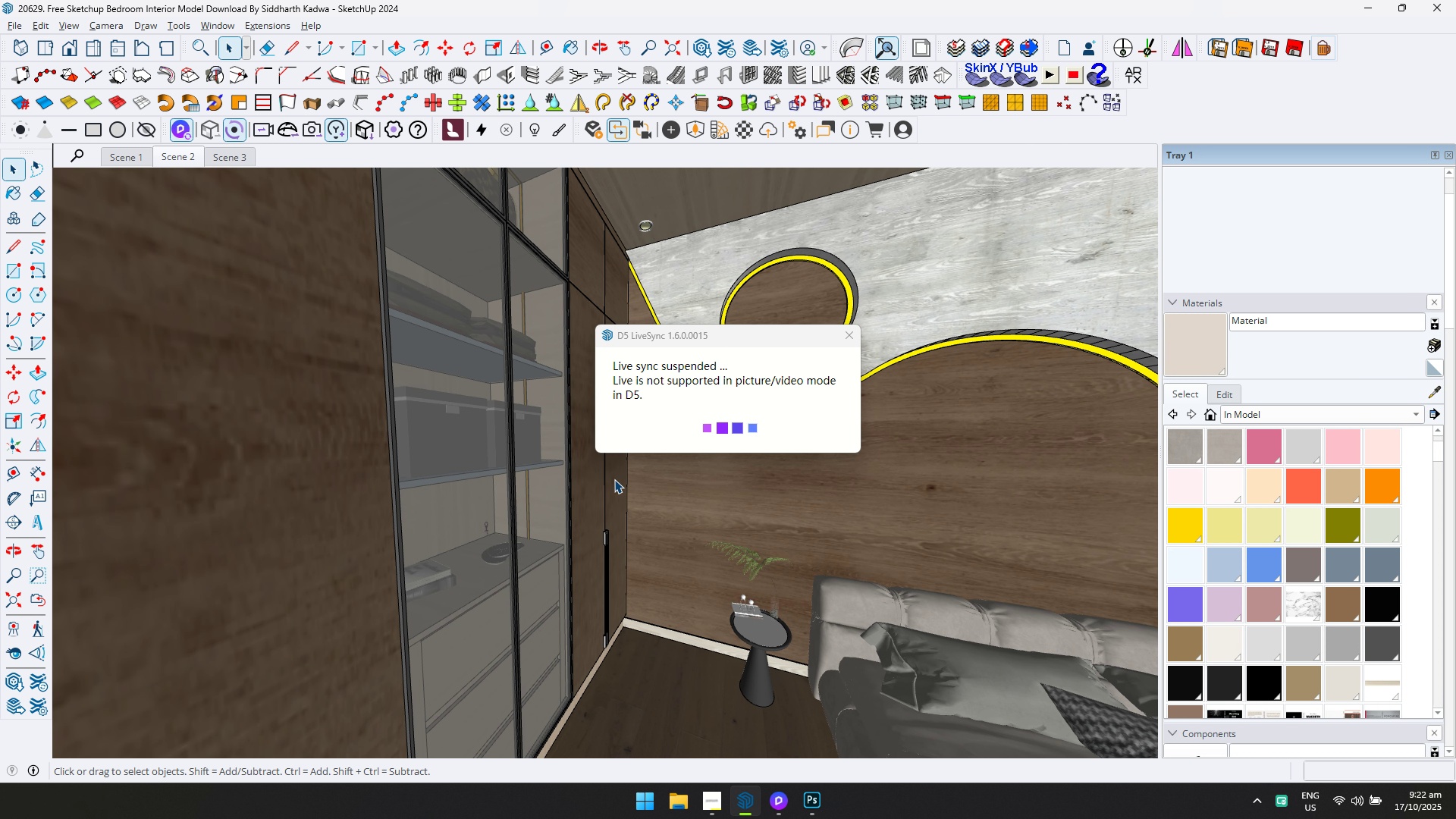 
key(Alt+AltLeft)
 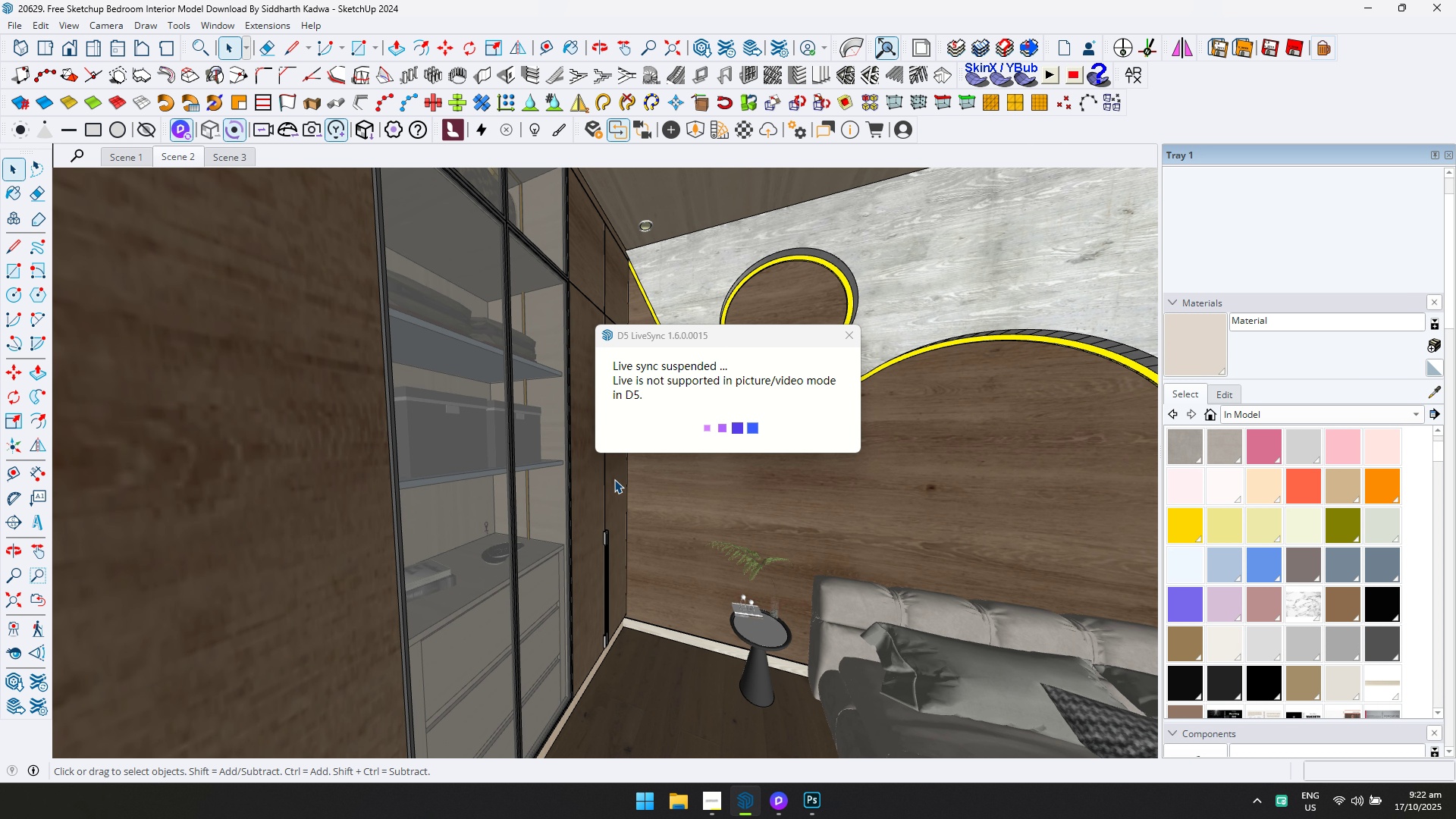 
key(Alt+Tab)
 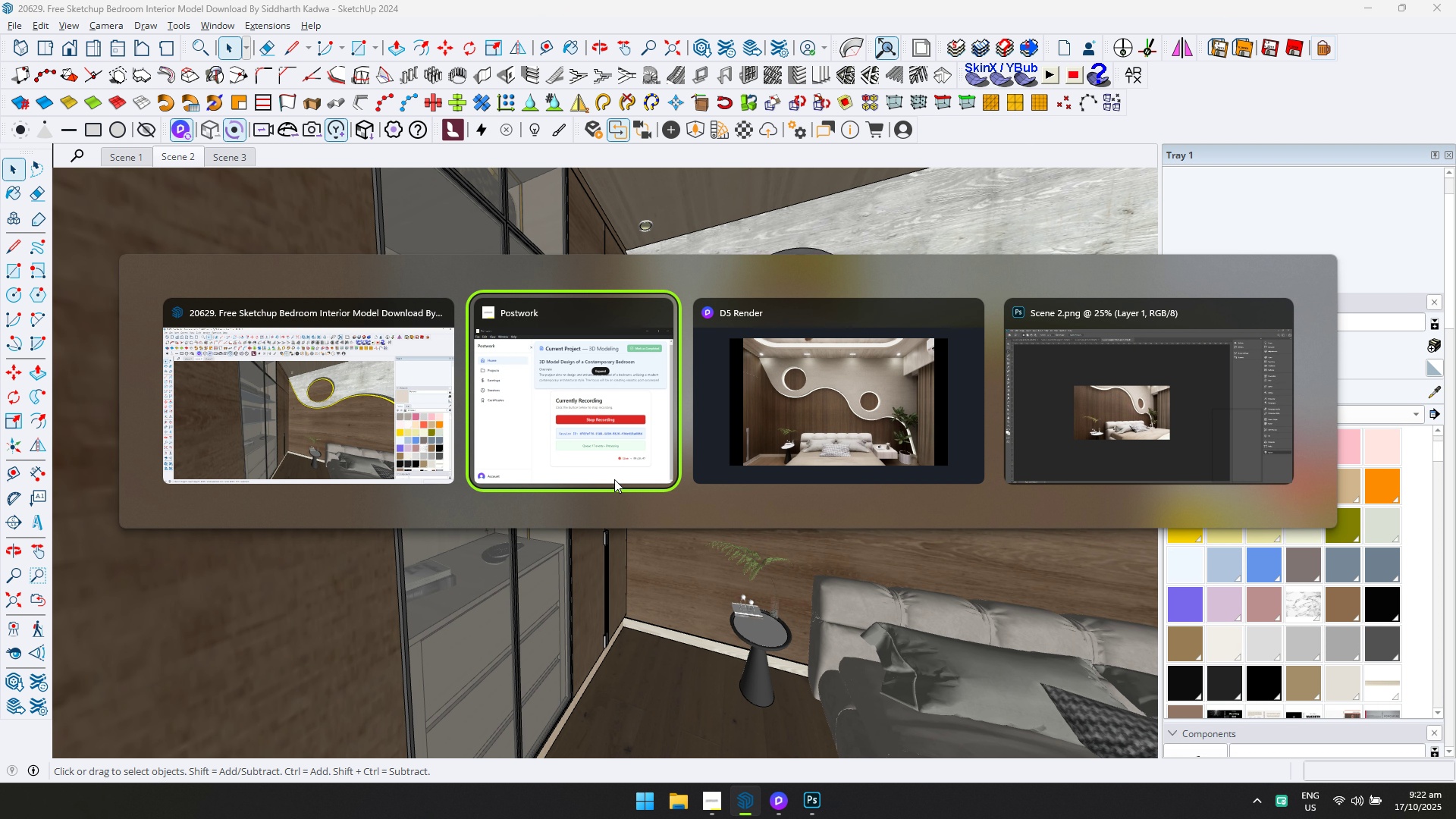 
key(Alt+Tab)
 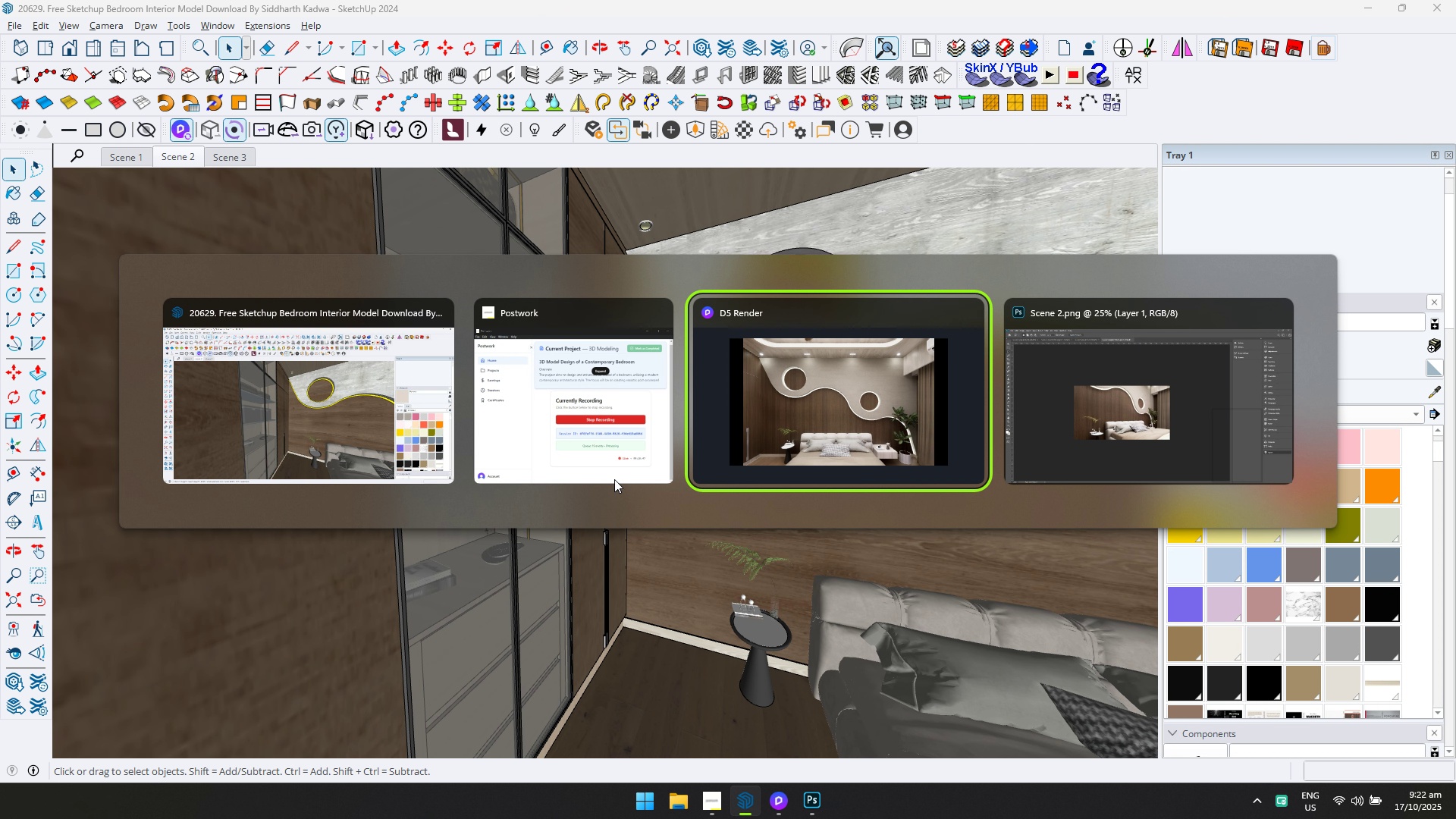 
key(Alt+Tab)
 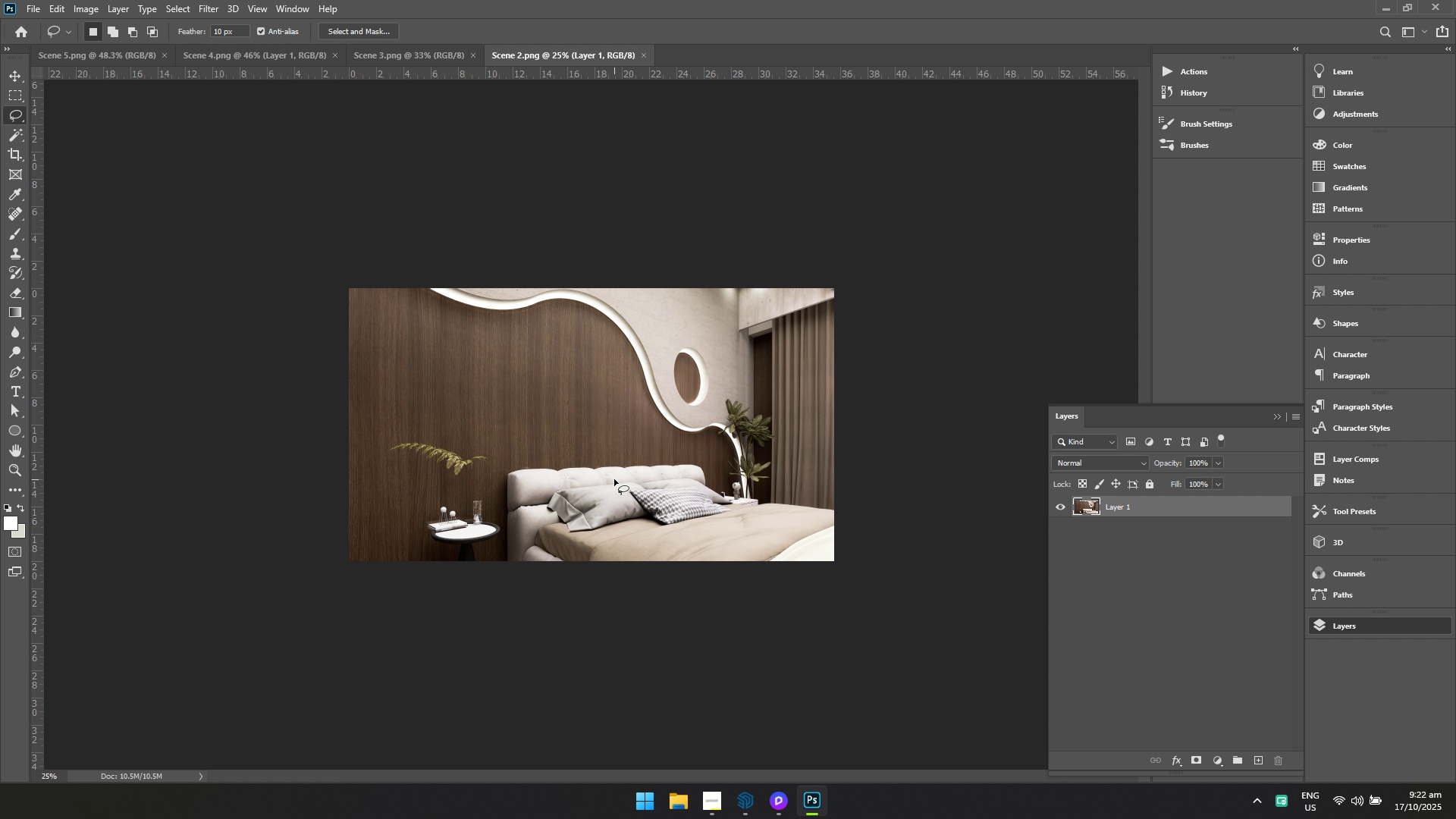 
wait(7.55)
 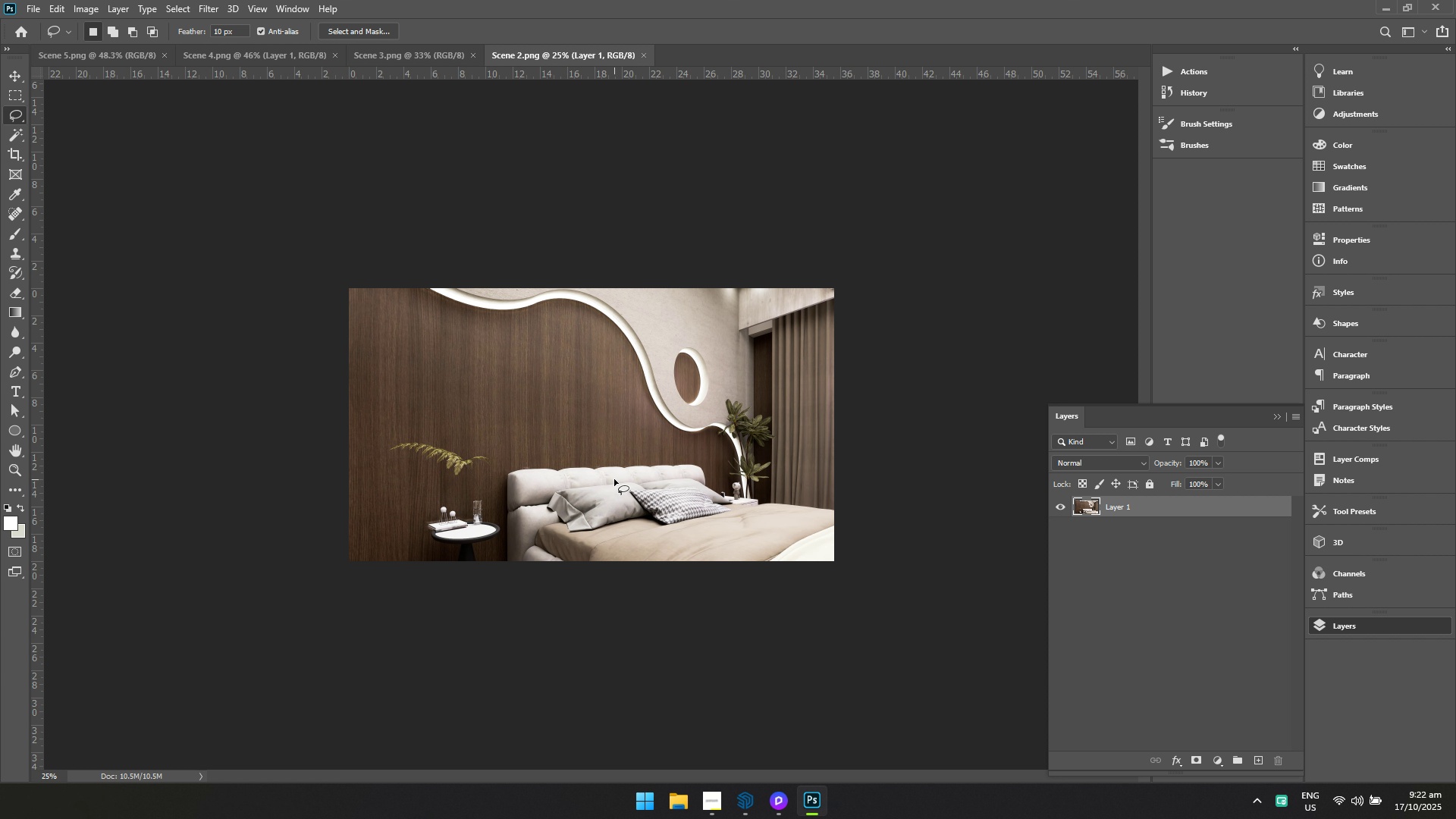 
key(Alt+Tab)
 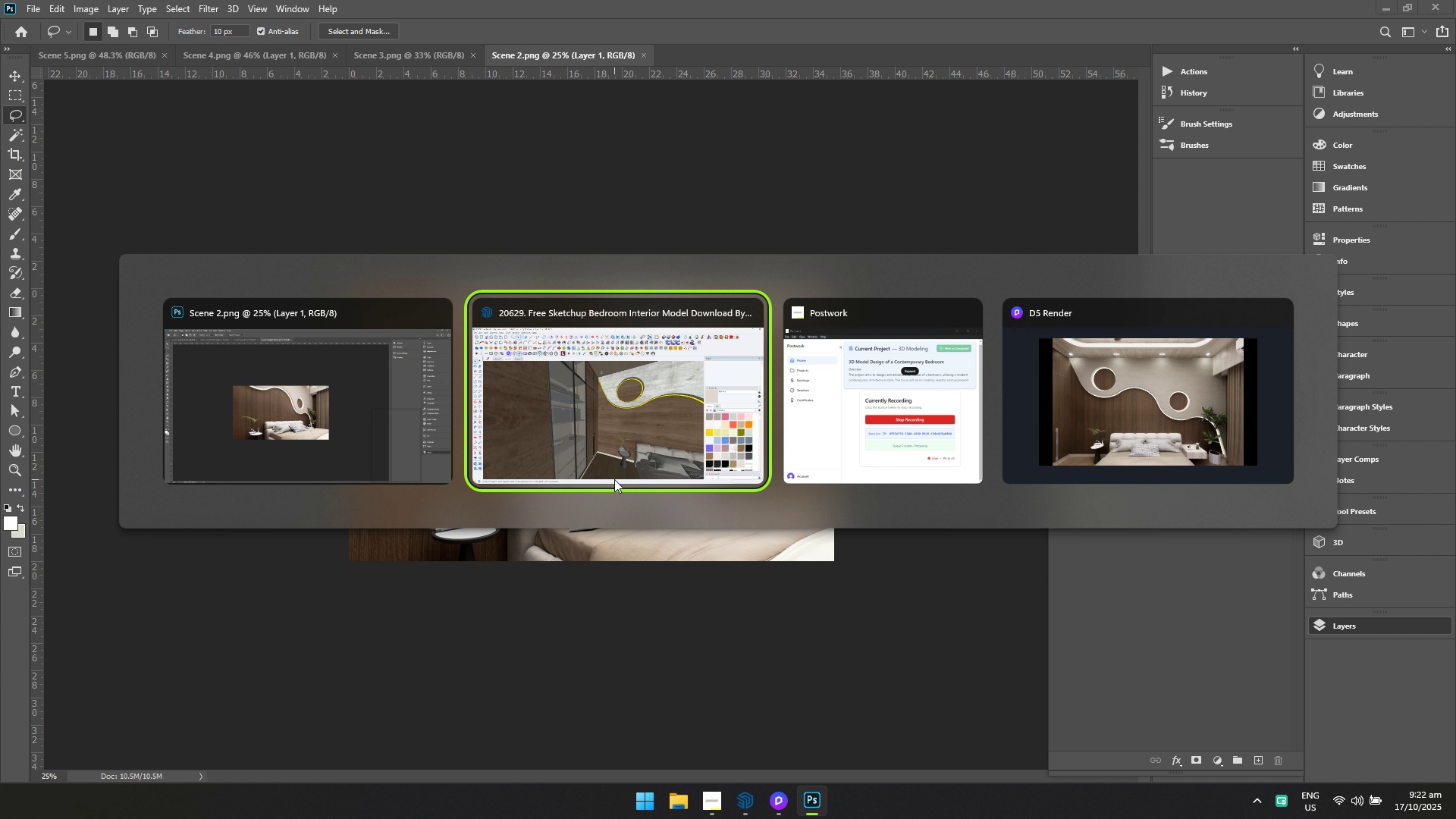 
key(Alt+Tab)
 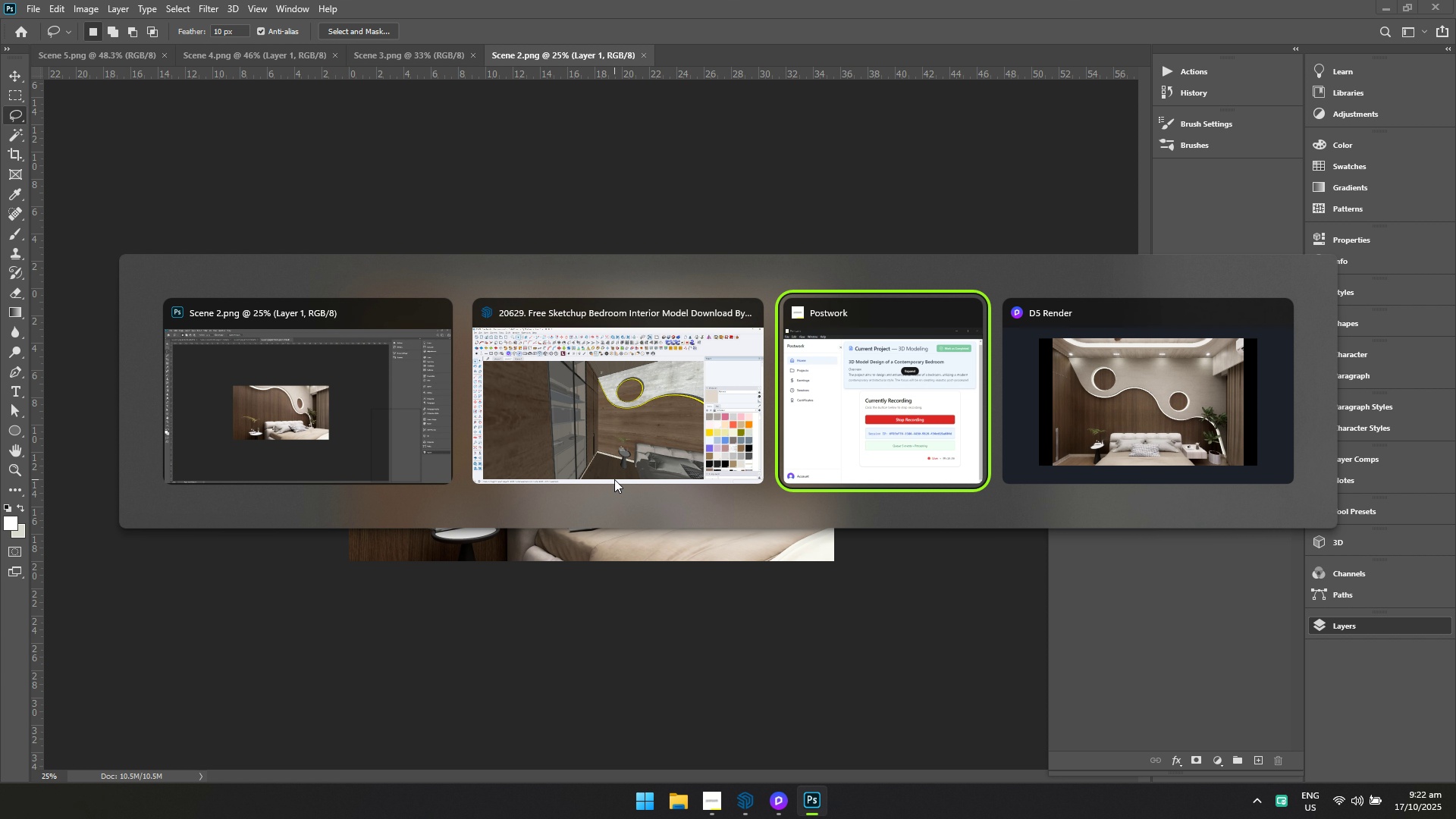 
key(Alt+Tab)
 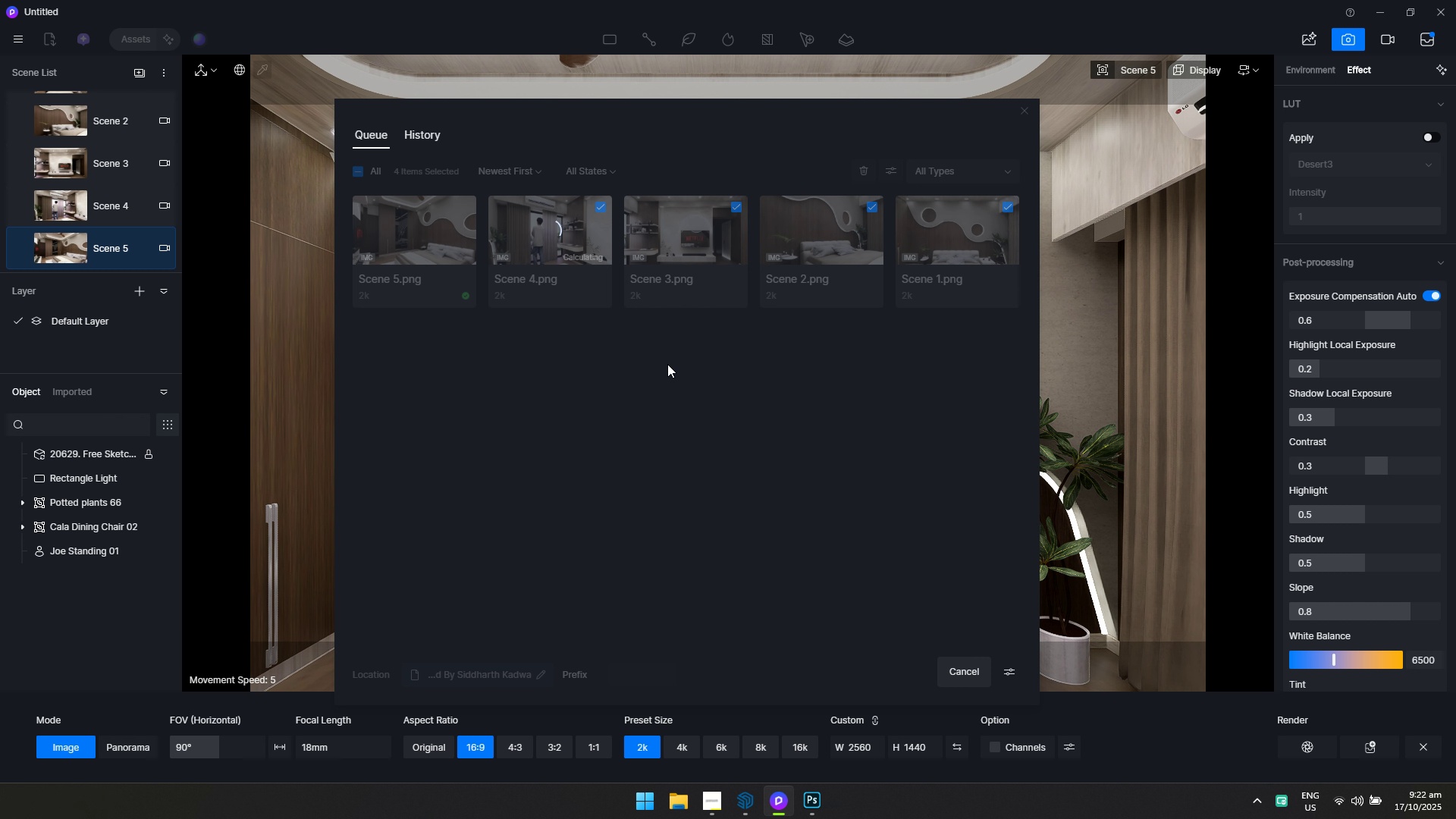 
key(Alt+Tab)
 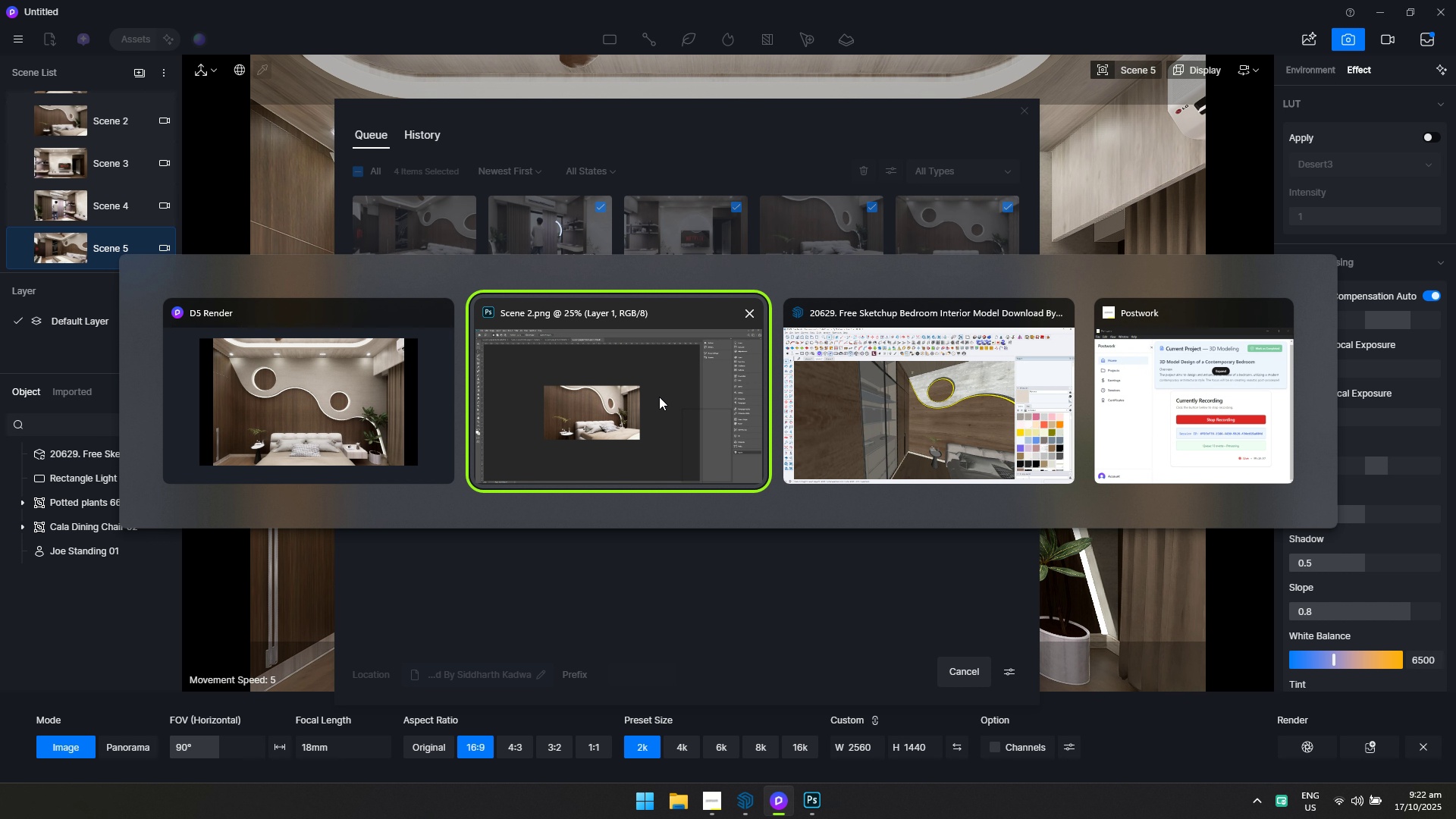 
key(Alt+Tab)
 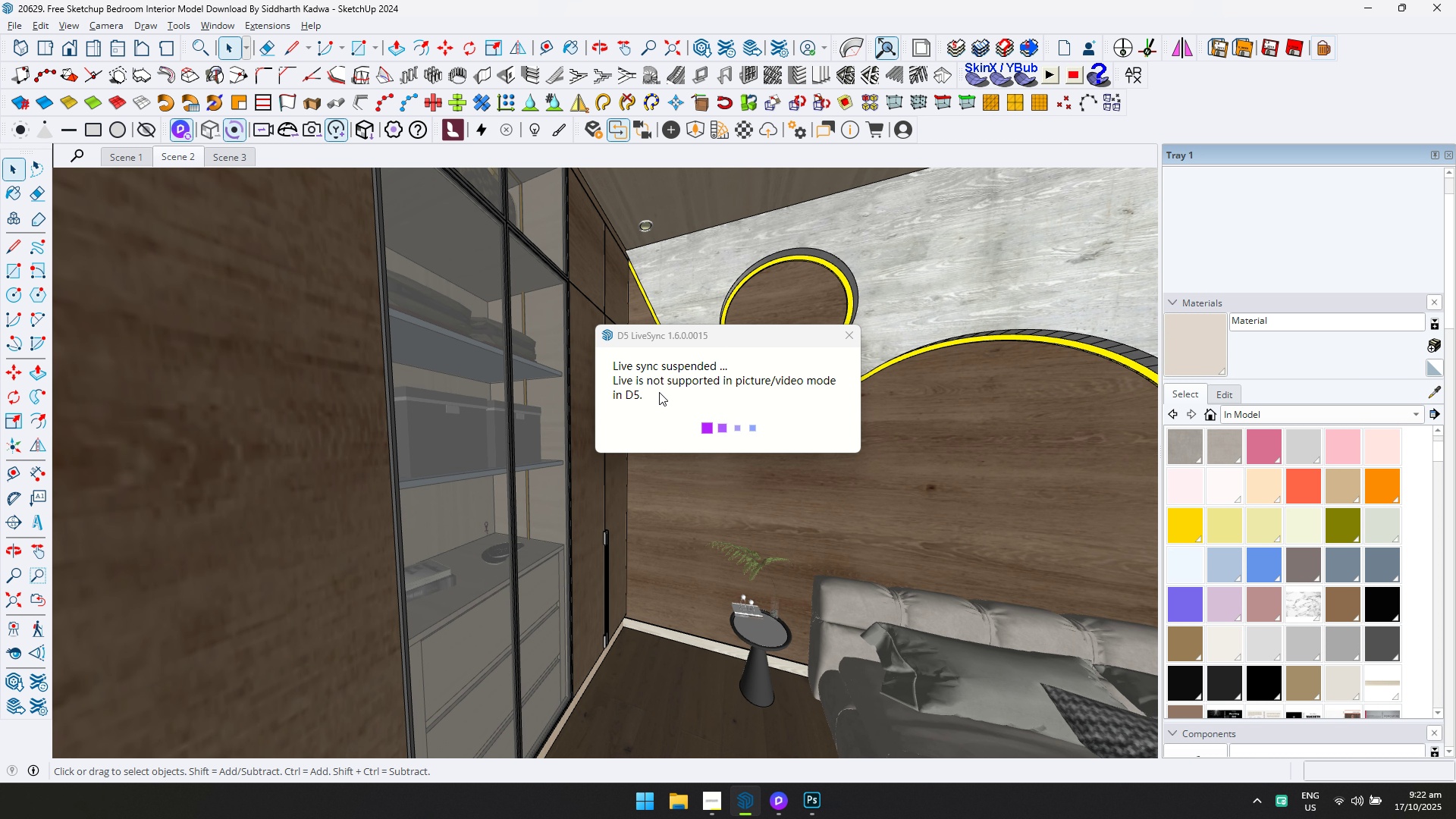 
wait(6.69)
 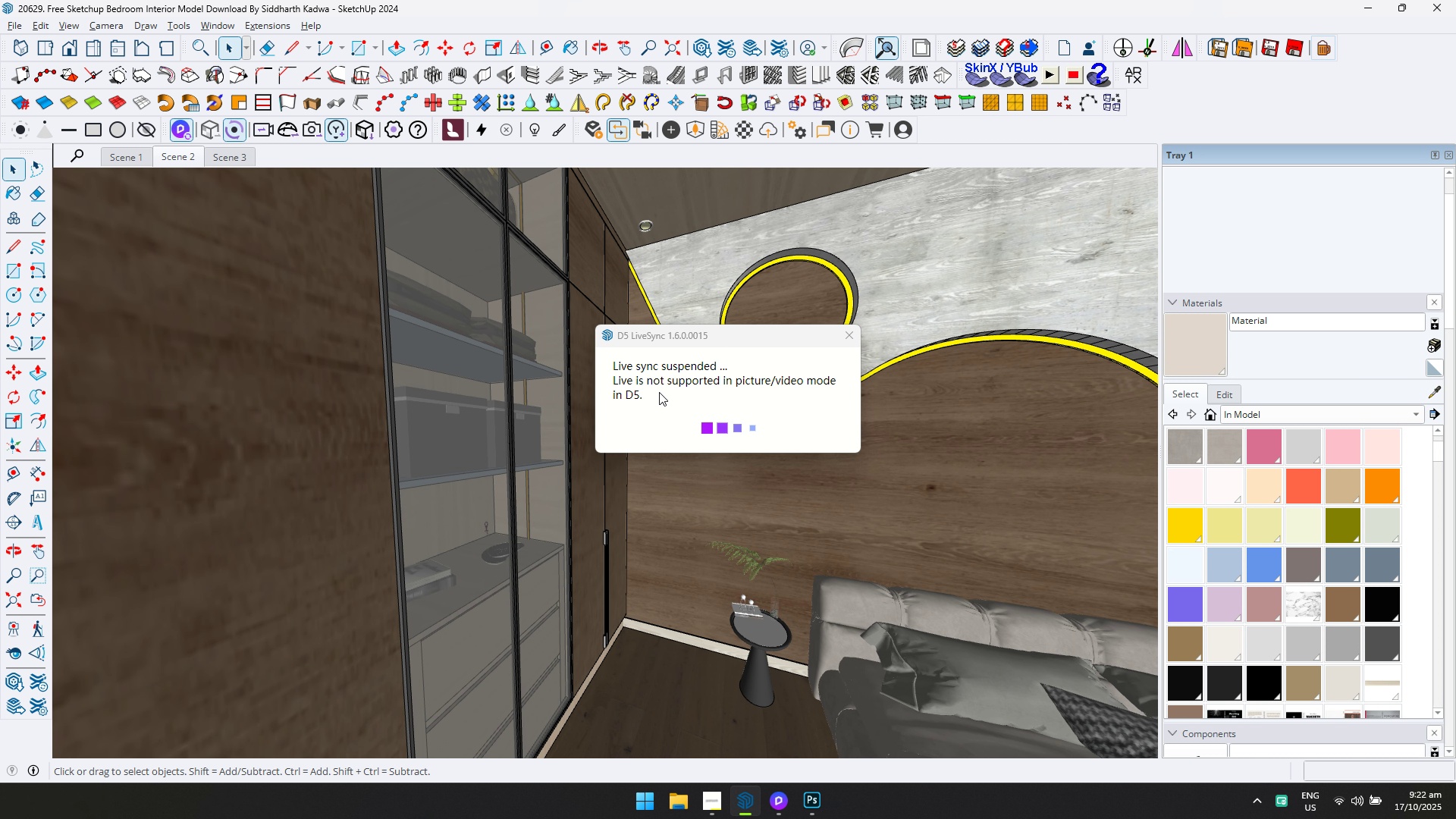 
key(ArrowDown)
 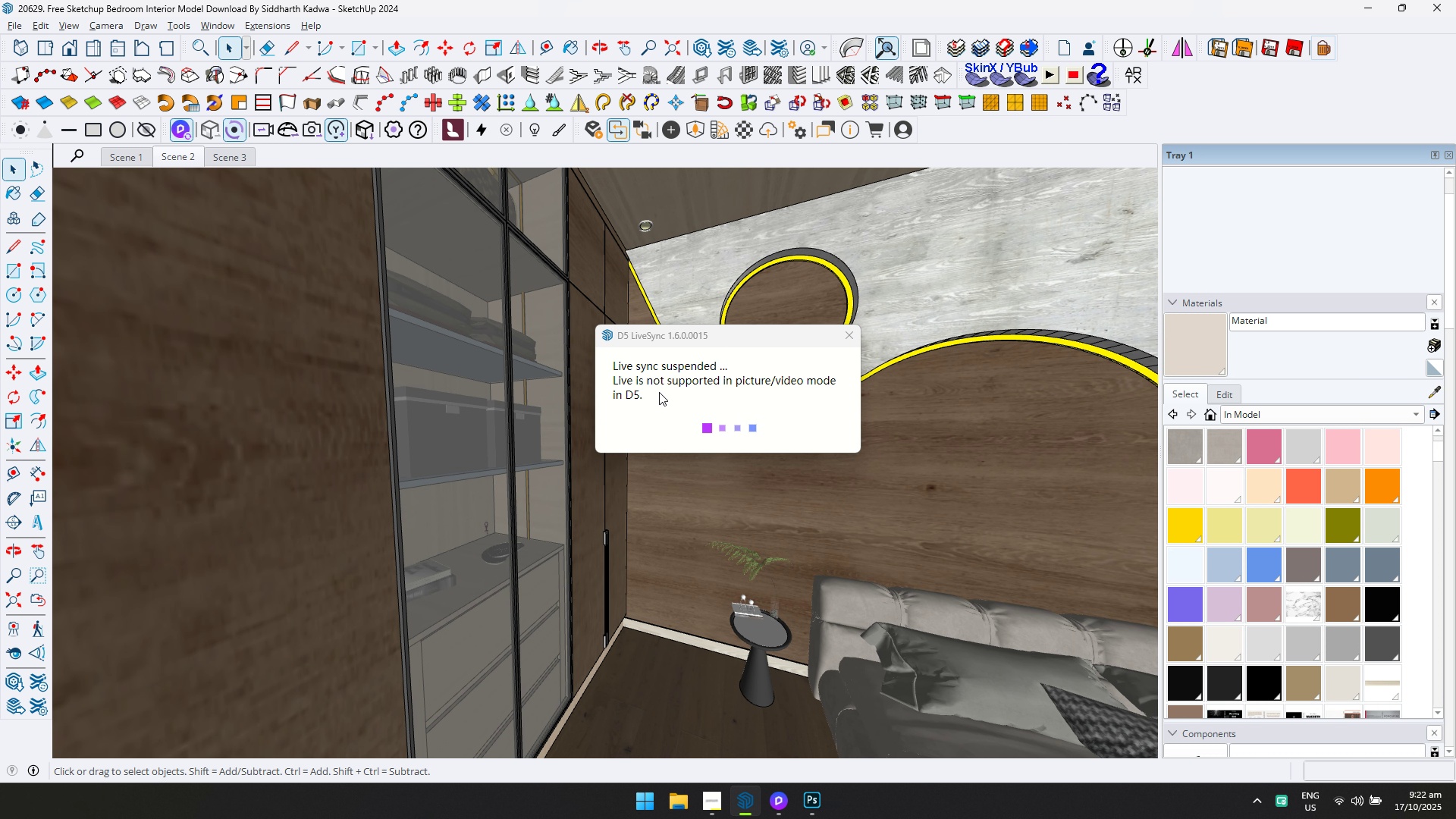 
key(ArrowUp)
 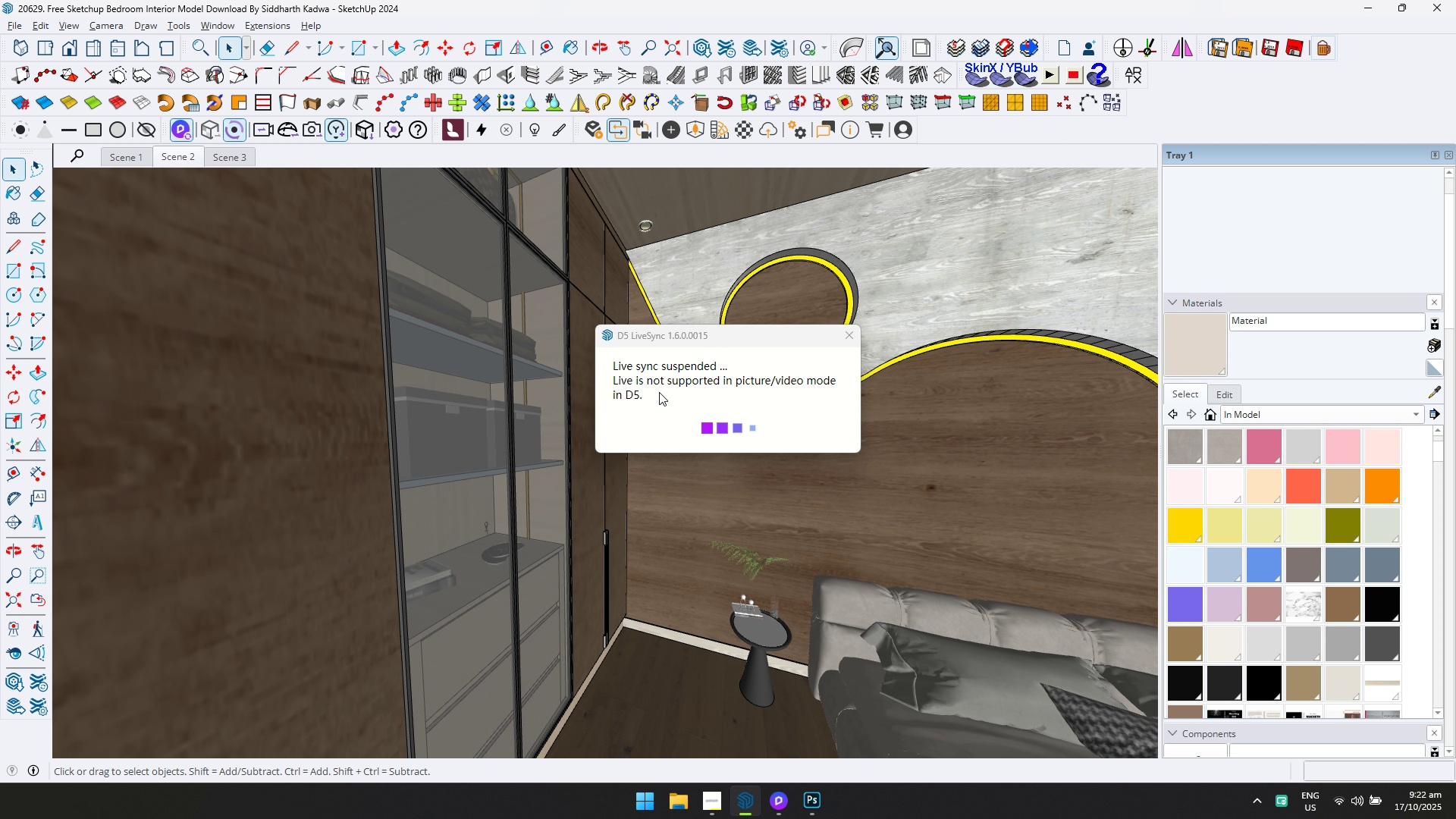 
wait(7.99)
 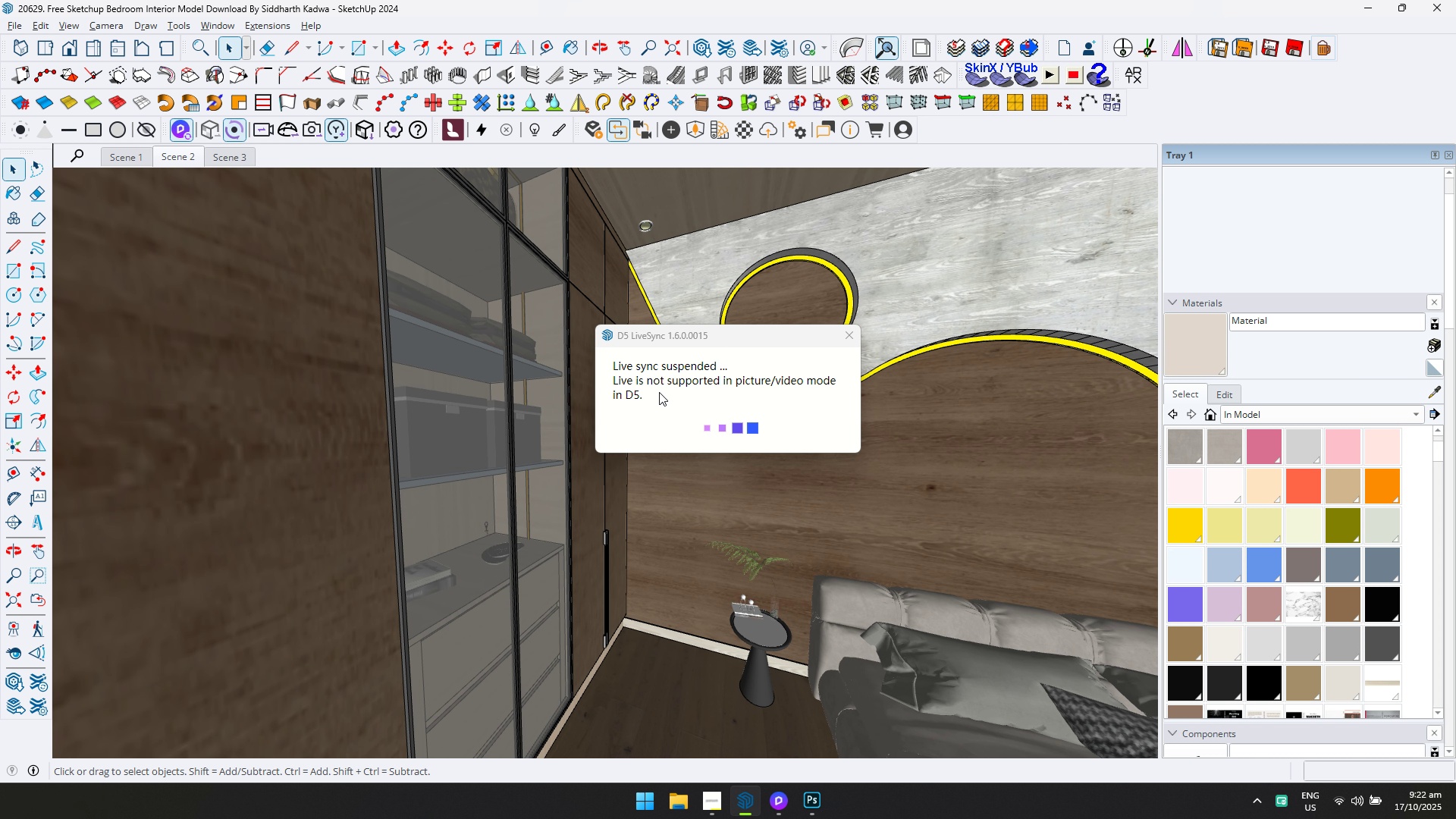 
key(Alt+Tab)
 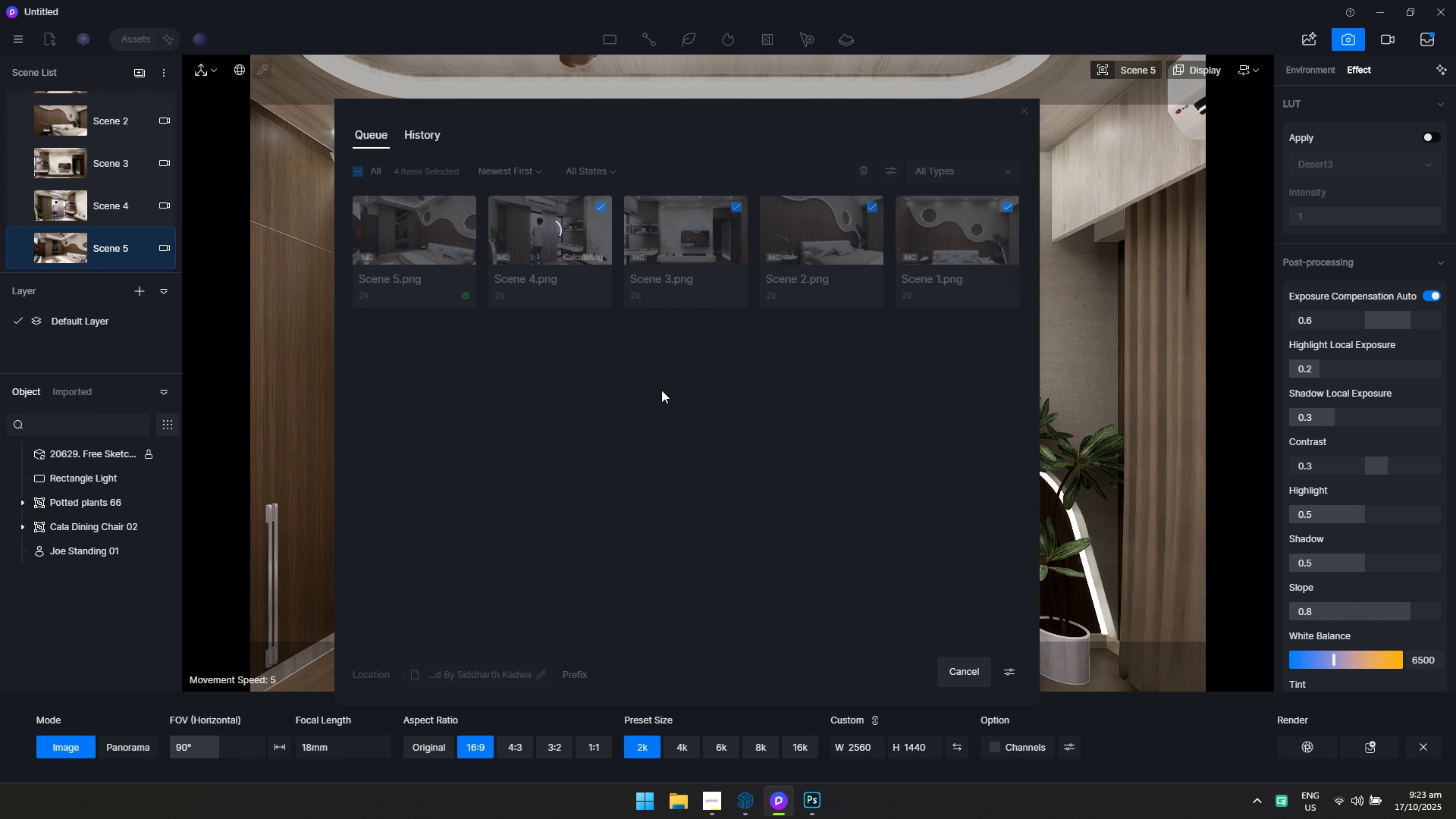 
wait(11.6)
 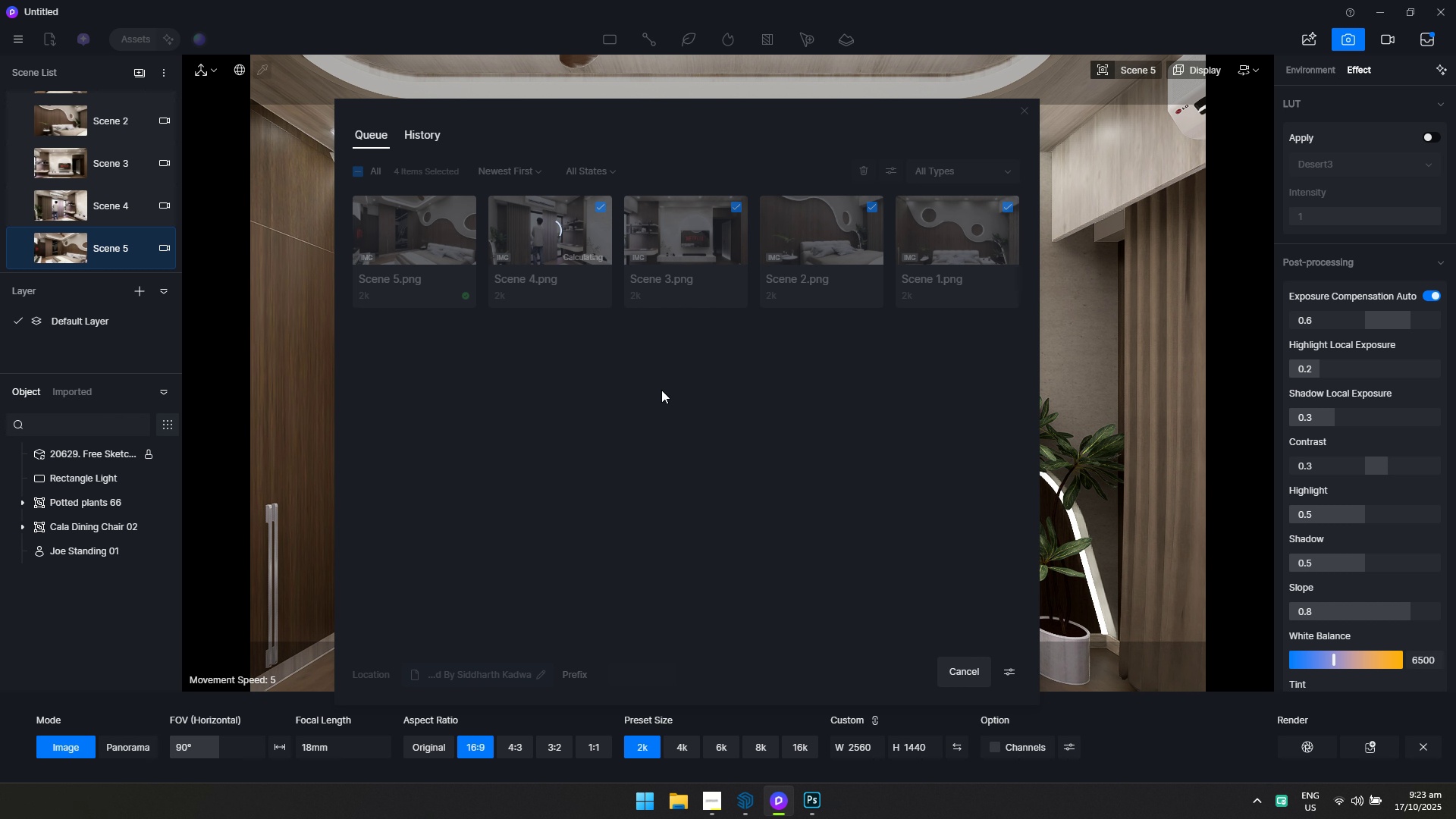 
key(Alt+Tab)
 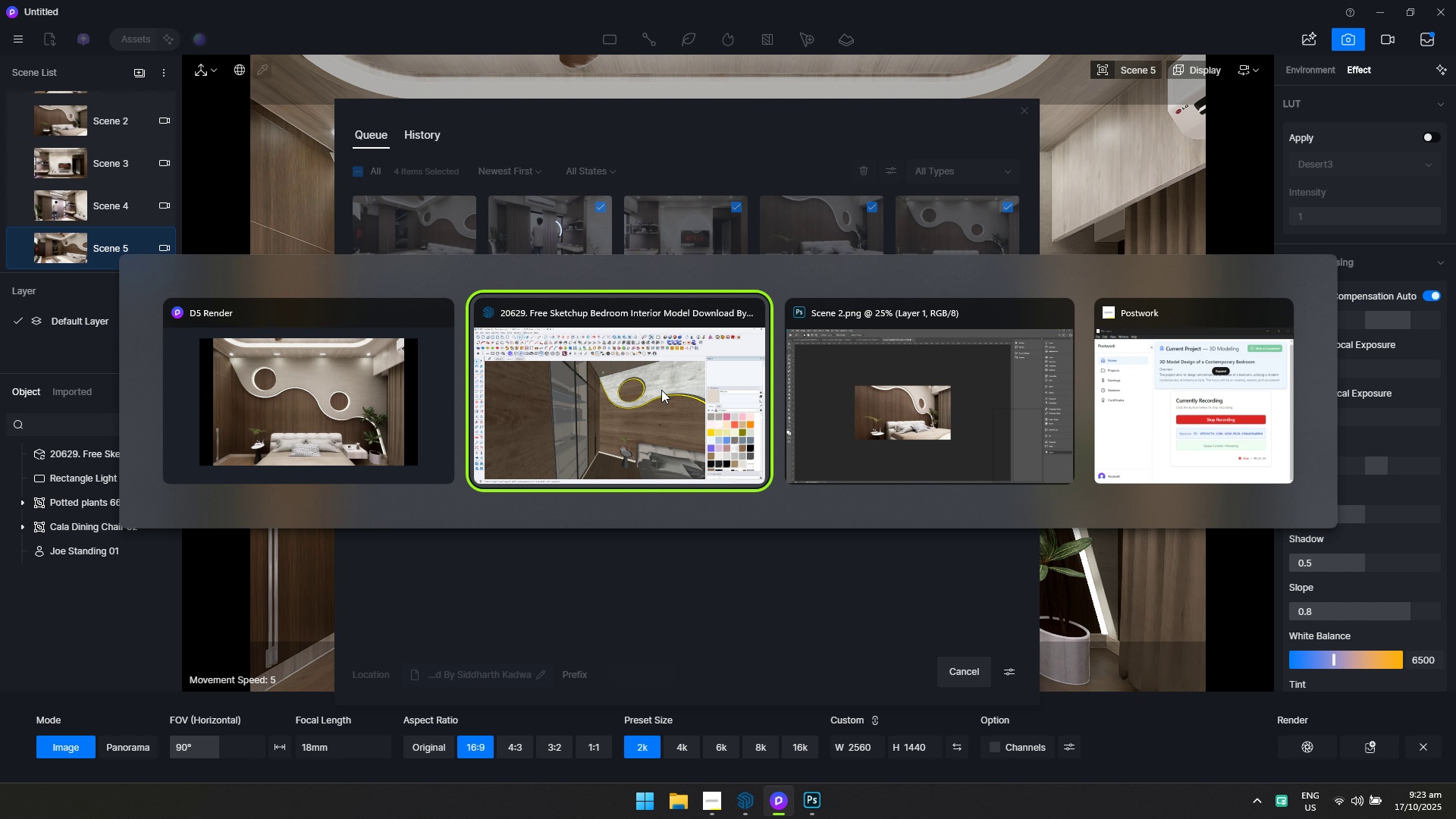 
key(Alt+Tab)
 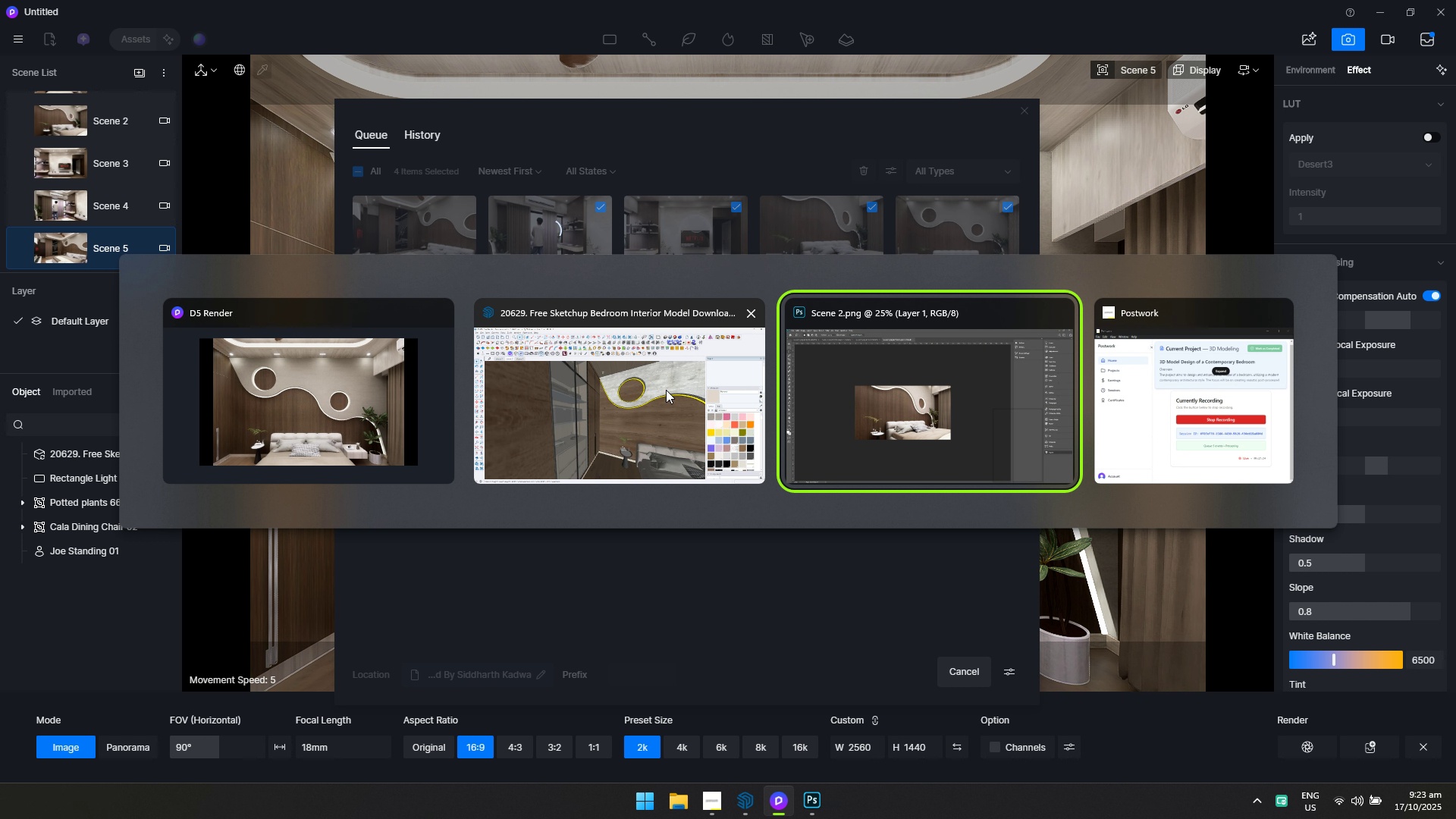 
key(Alt+Tab)
 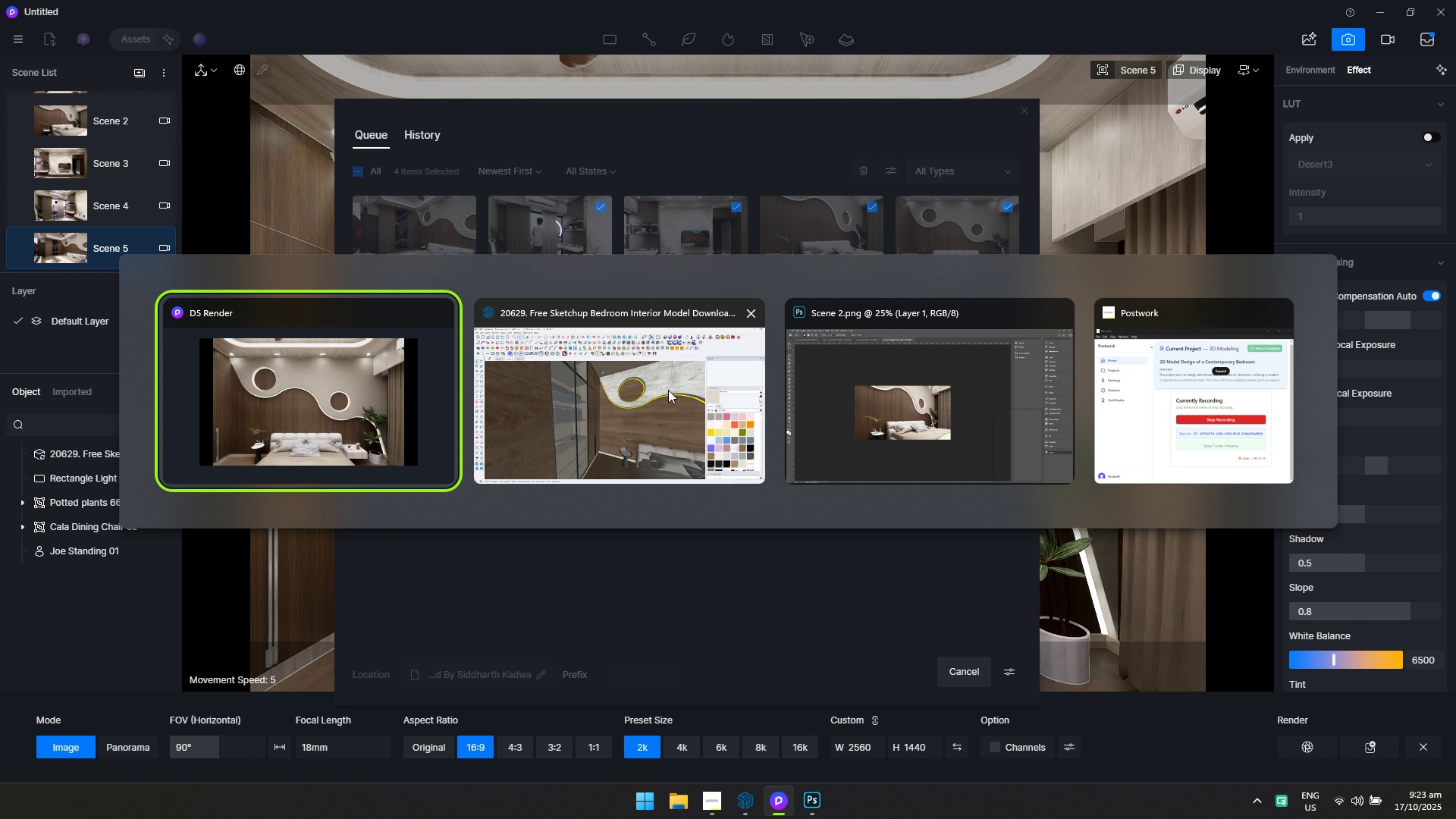 
key(Alt+Tab)
 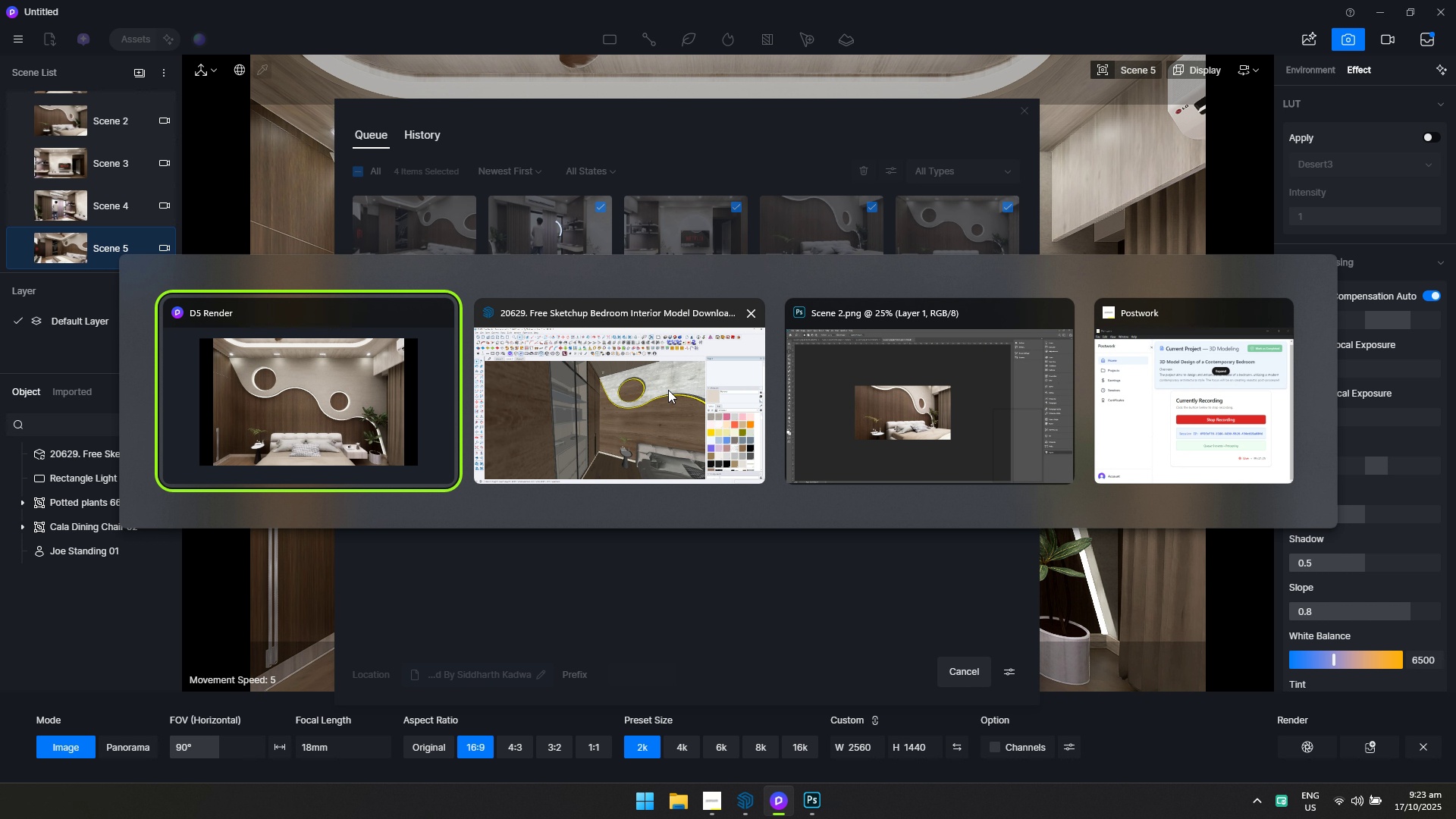 
key(Alt+Tab)
 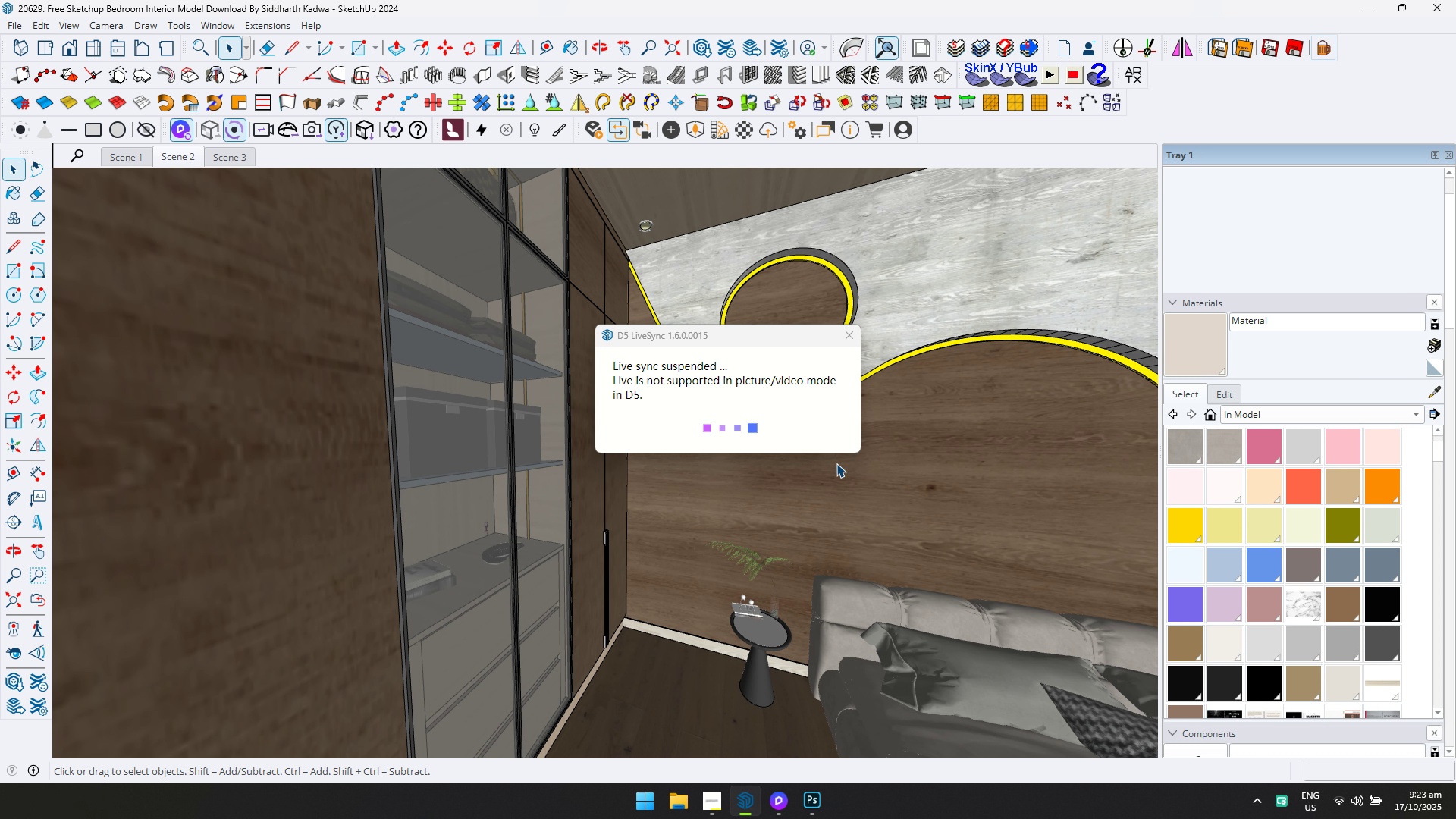 
scroll: coordinate [858, 509], scroll_direction: up, amount: 4.0
 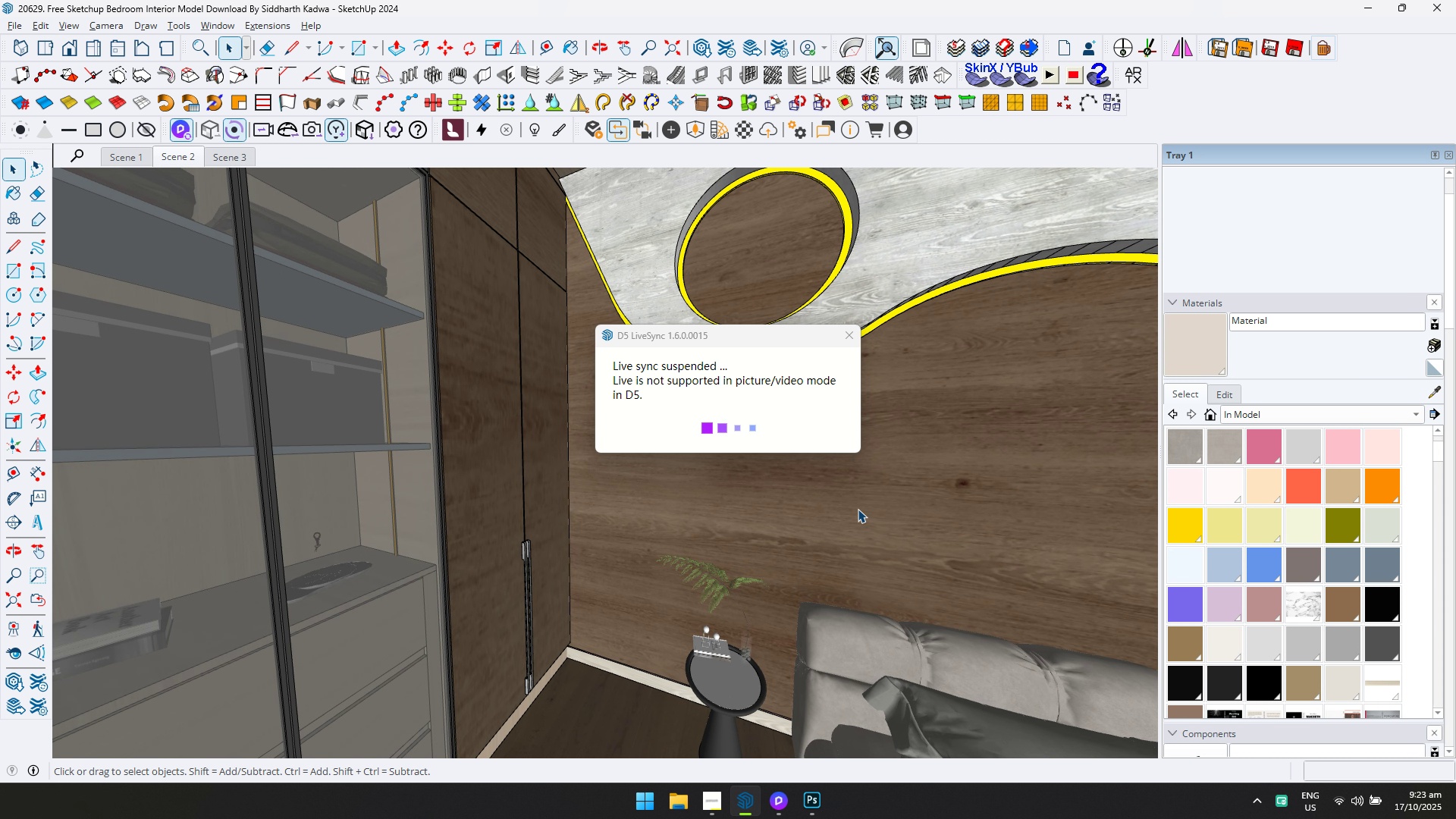 
hold_key(key=ShiftLeft, duration=0.36)
 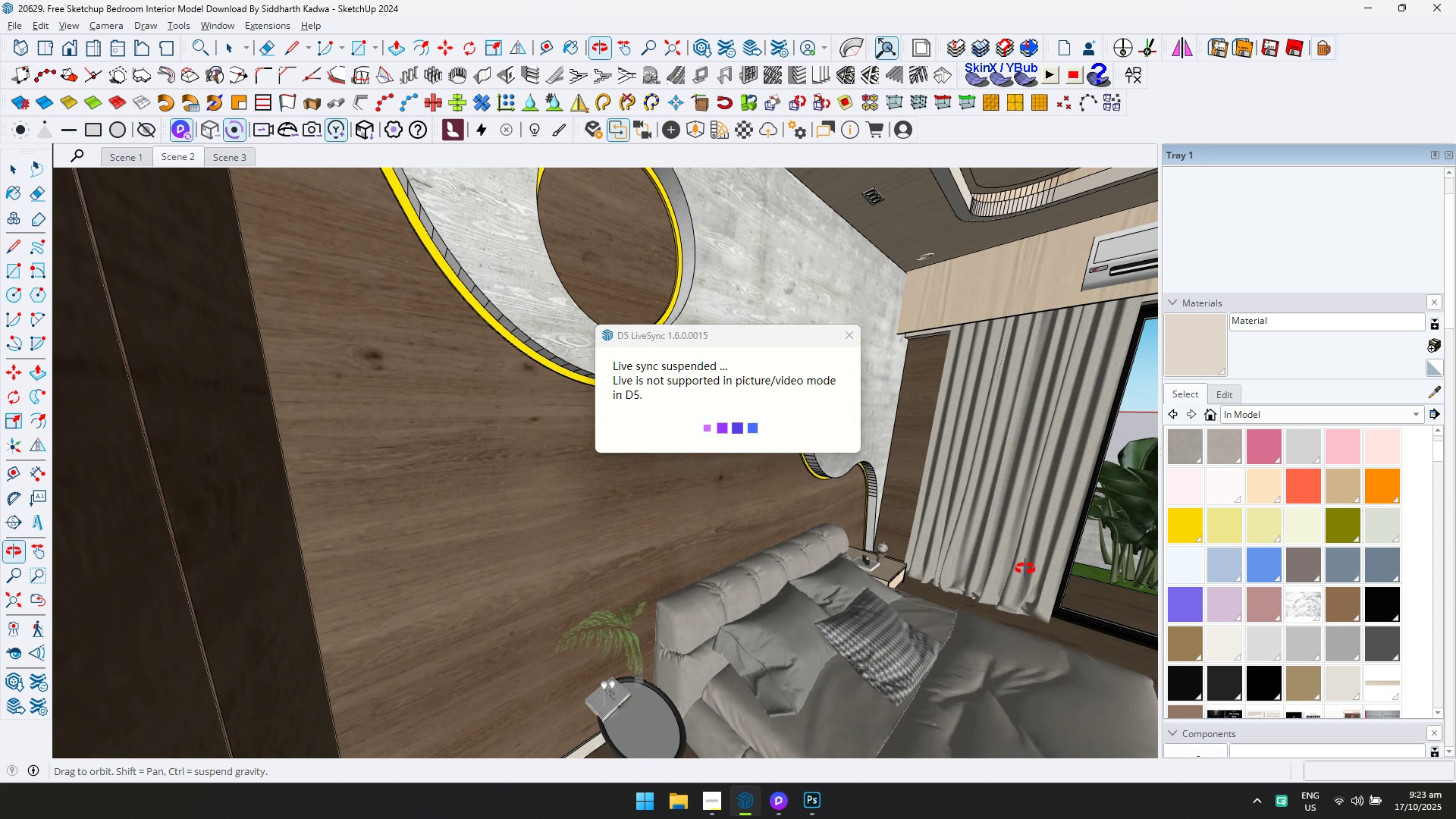 
key(Shift+ShiftLeft)
 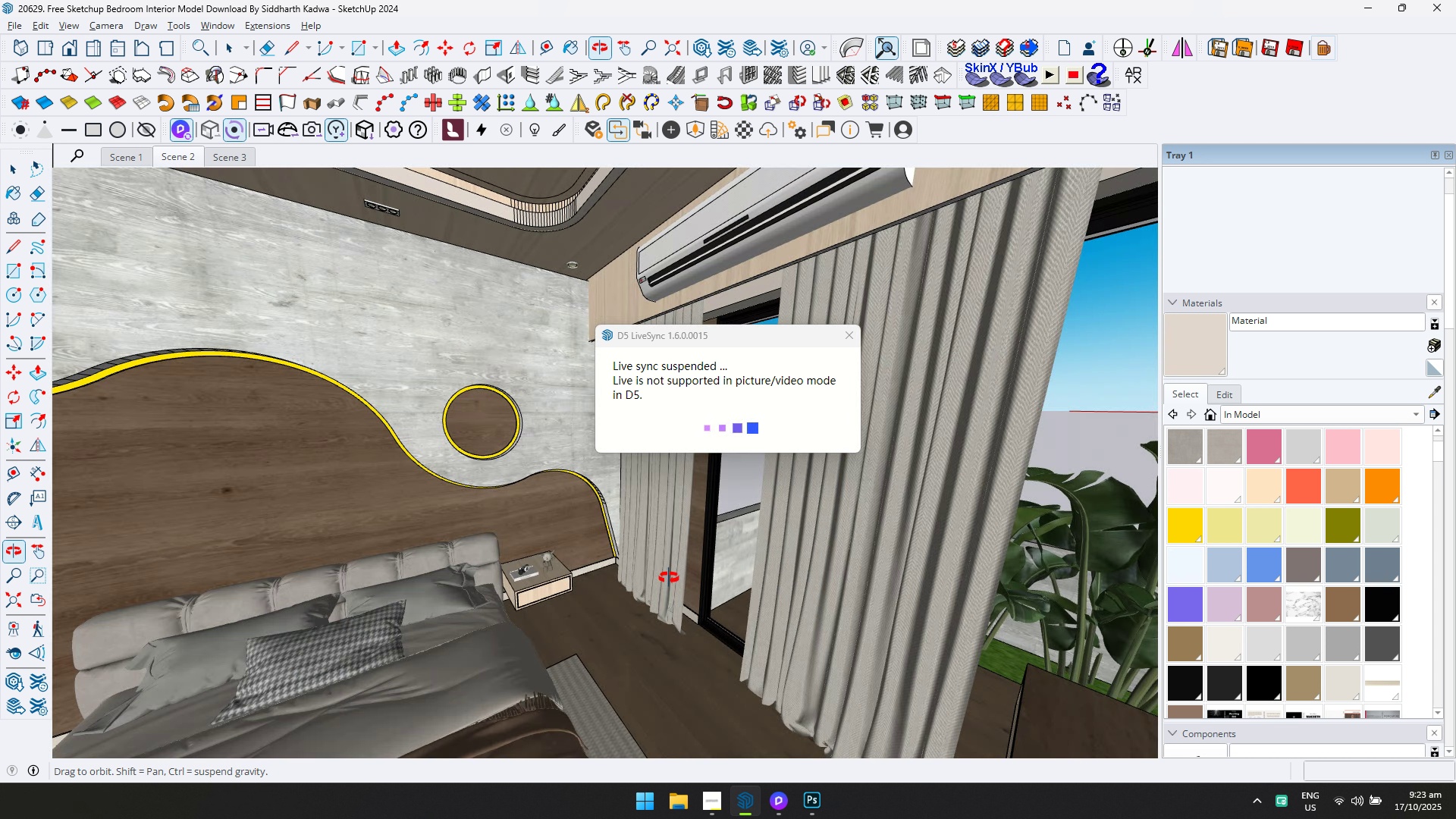 
scroll: coordinate [704, 578], scroll_direction: up, amount: 6.0
 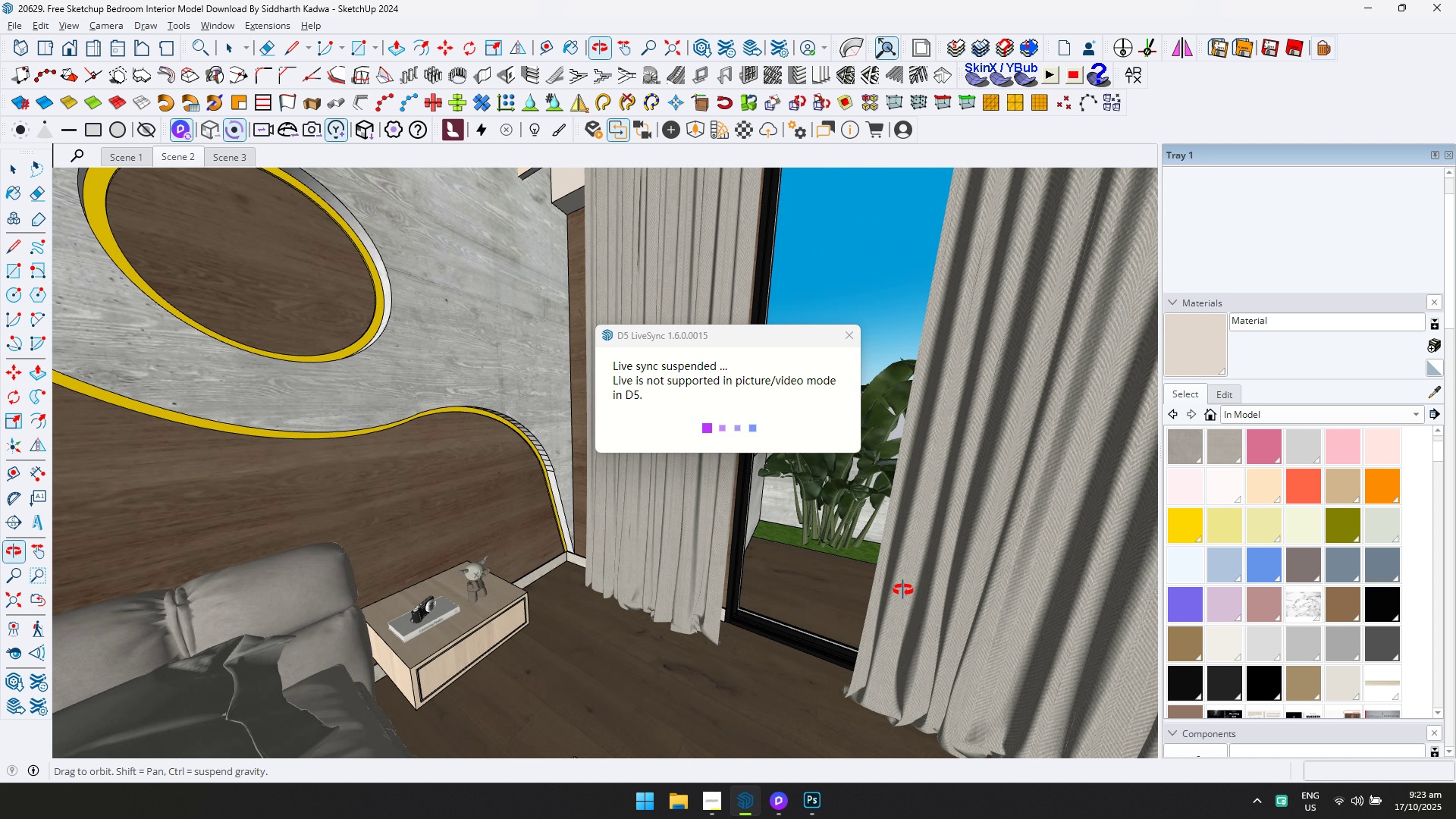 
key(Shift+ShiftLeft)
 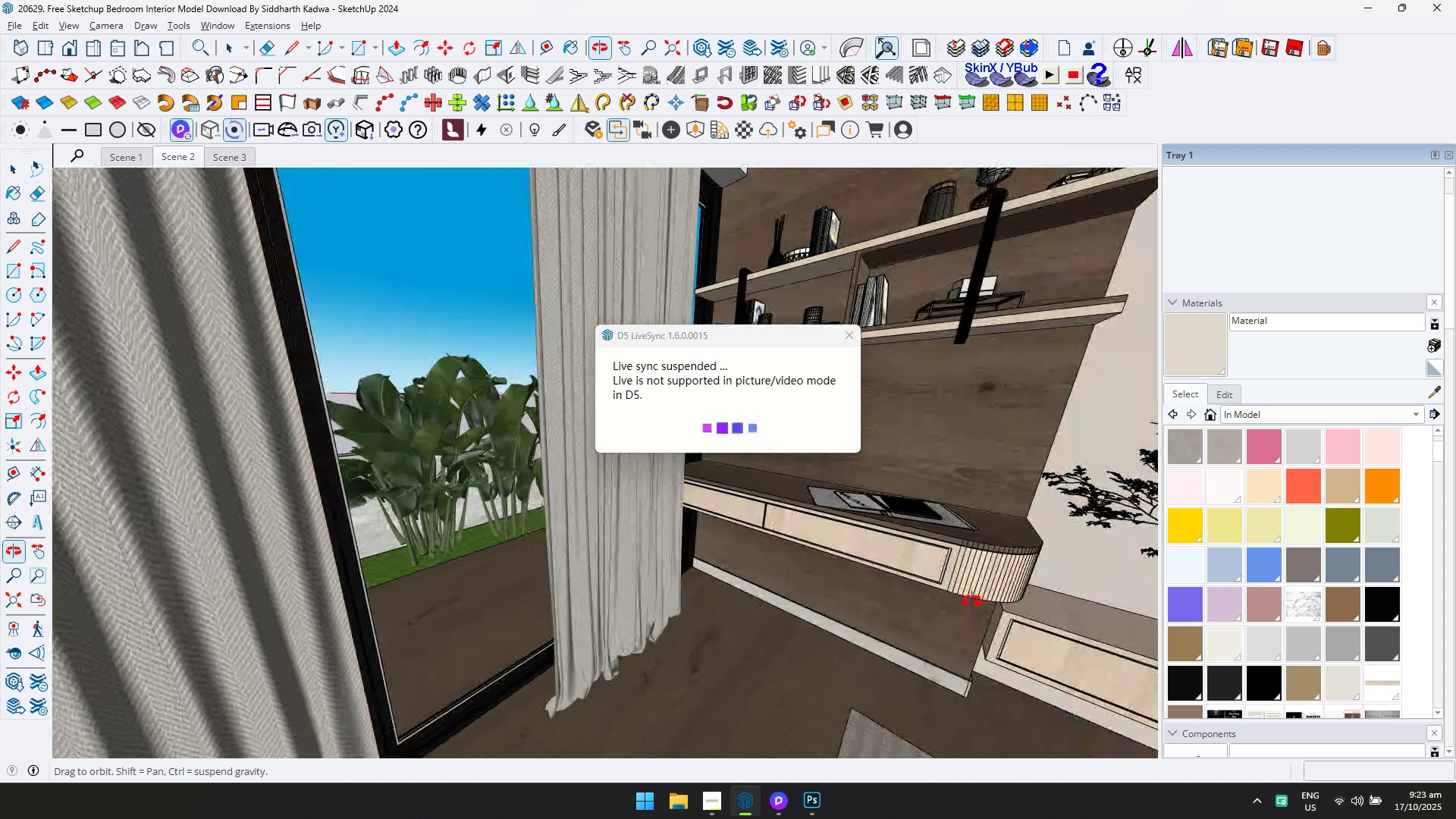 
scroll: coordinate [911, 596], scroll_direction: up, amount: 5.0
 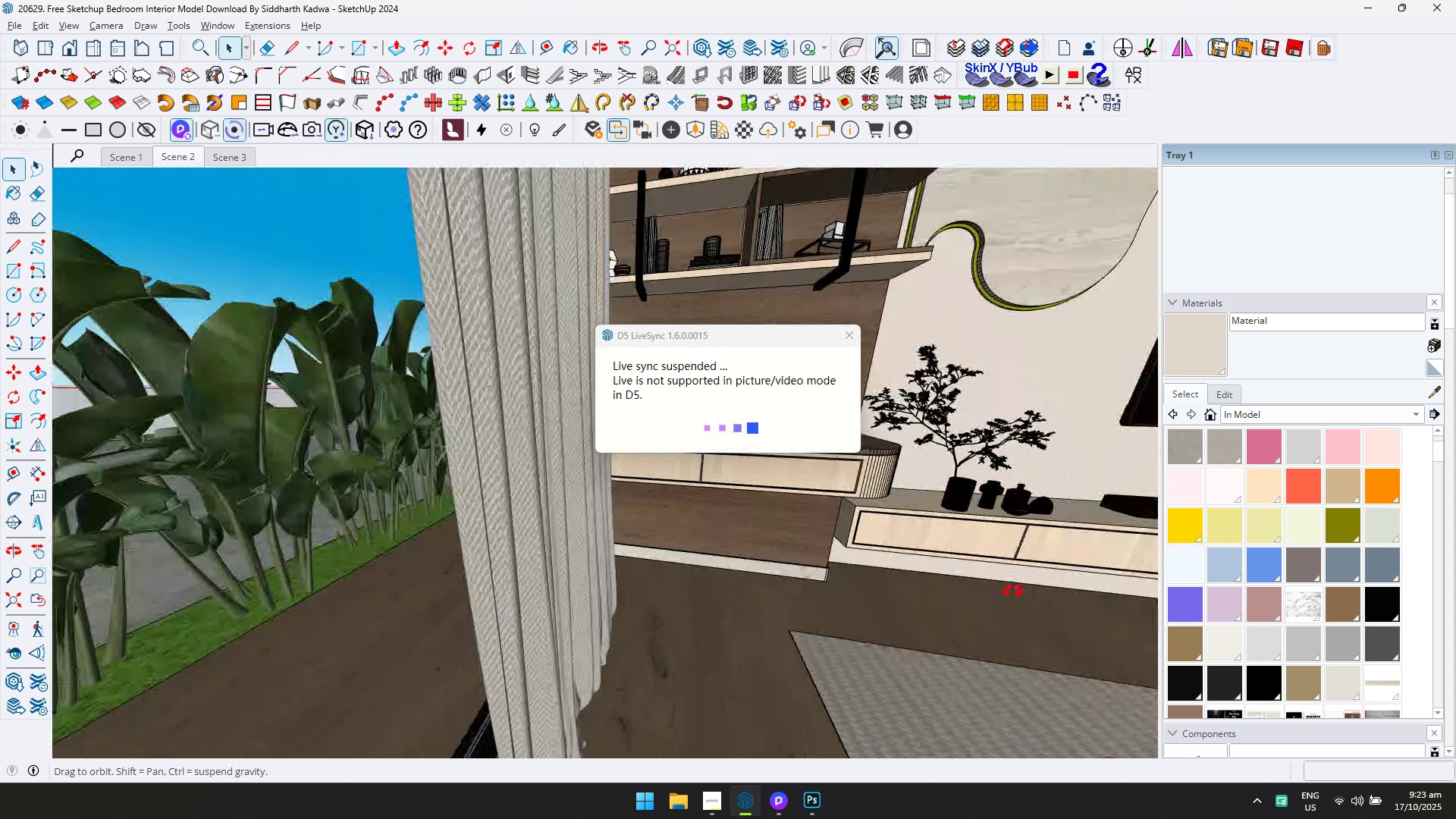 
key(Shift+ShiftLeft)
 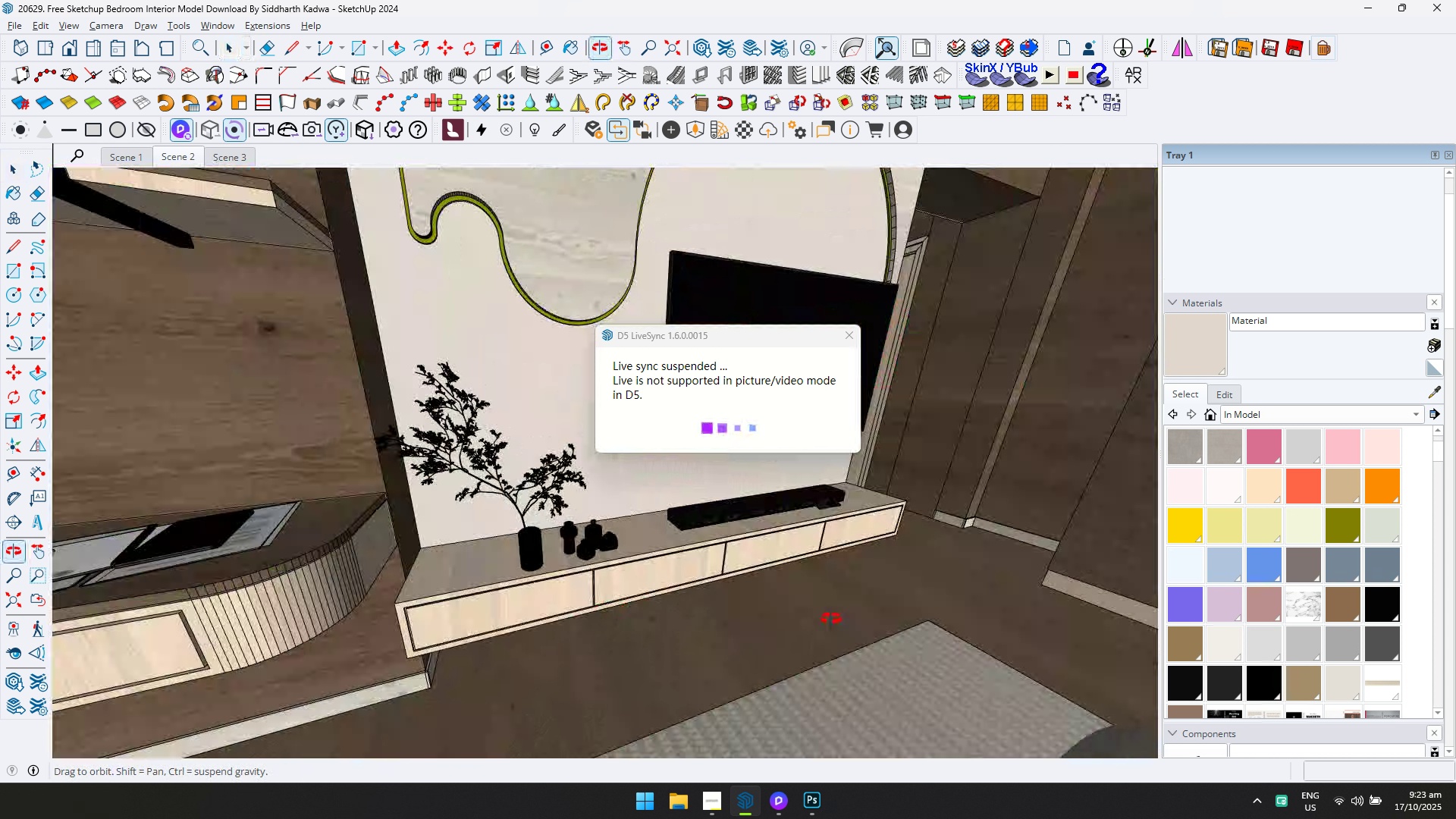 
scroll: coordinate [861, 581], scroll_direction: up, amount: 5.0
 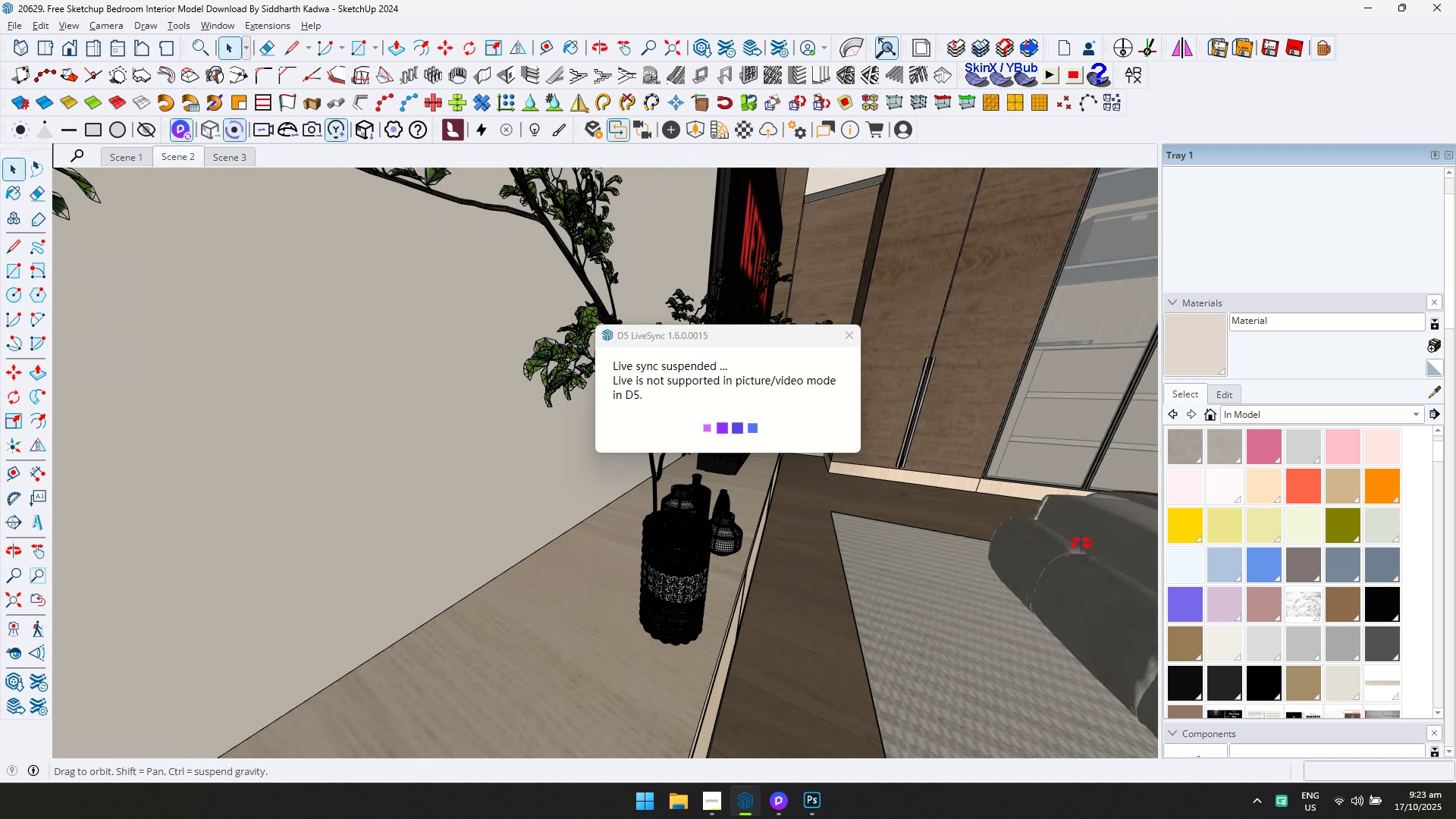 
key(Shift+ShiftLeft)
 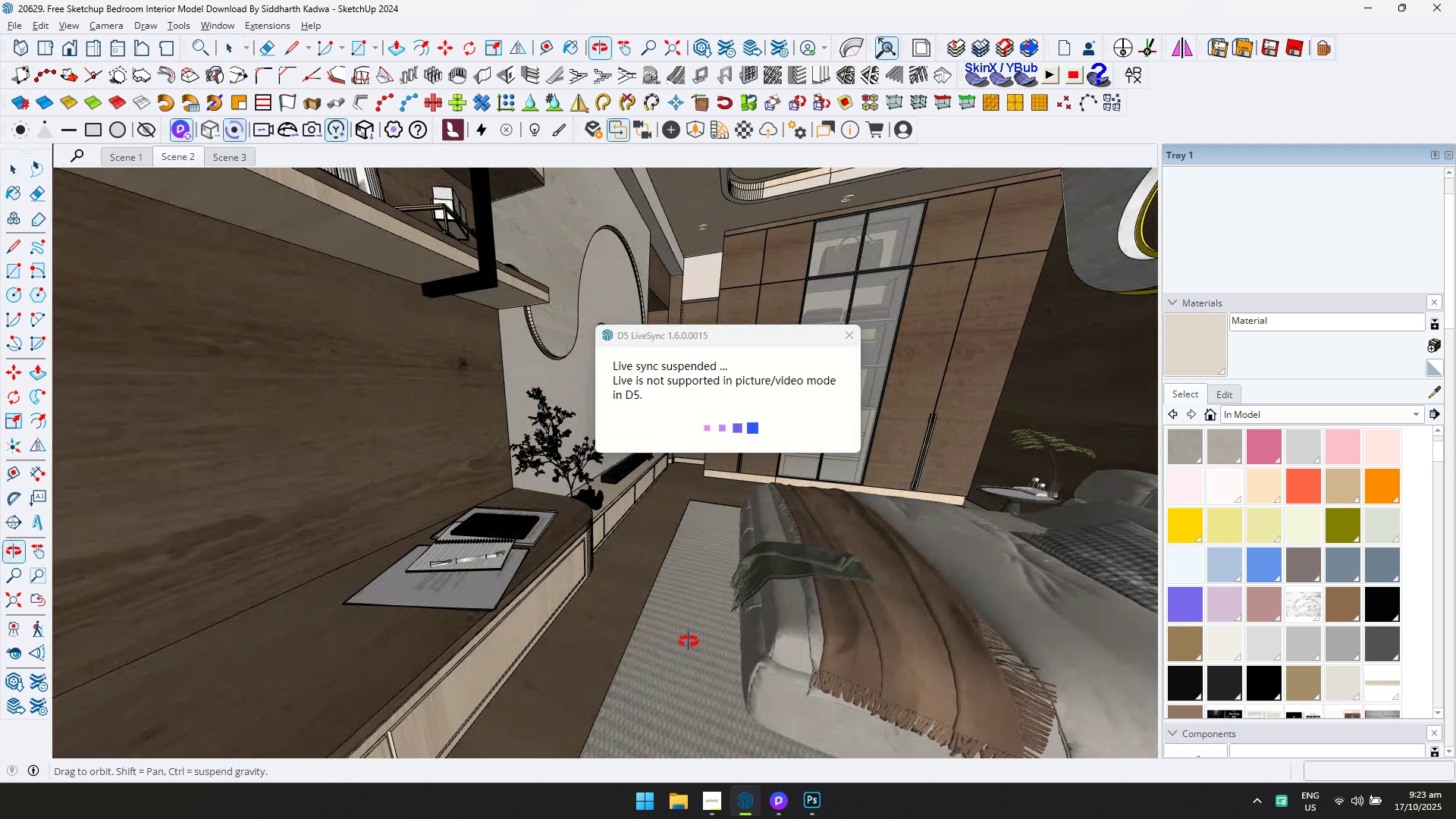 
scroll: coordinate [938, 412], scroll_direction: up, amount: 17.0
 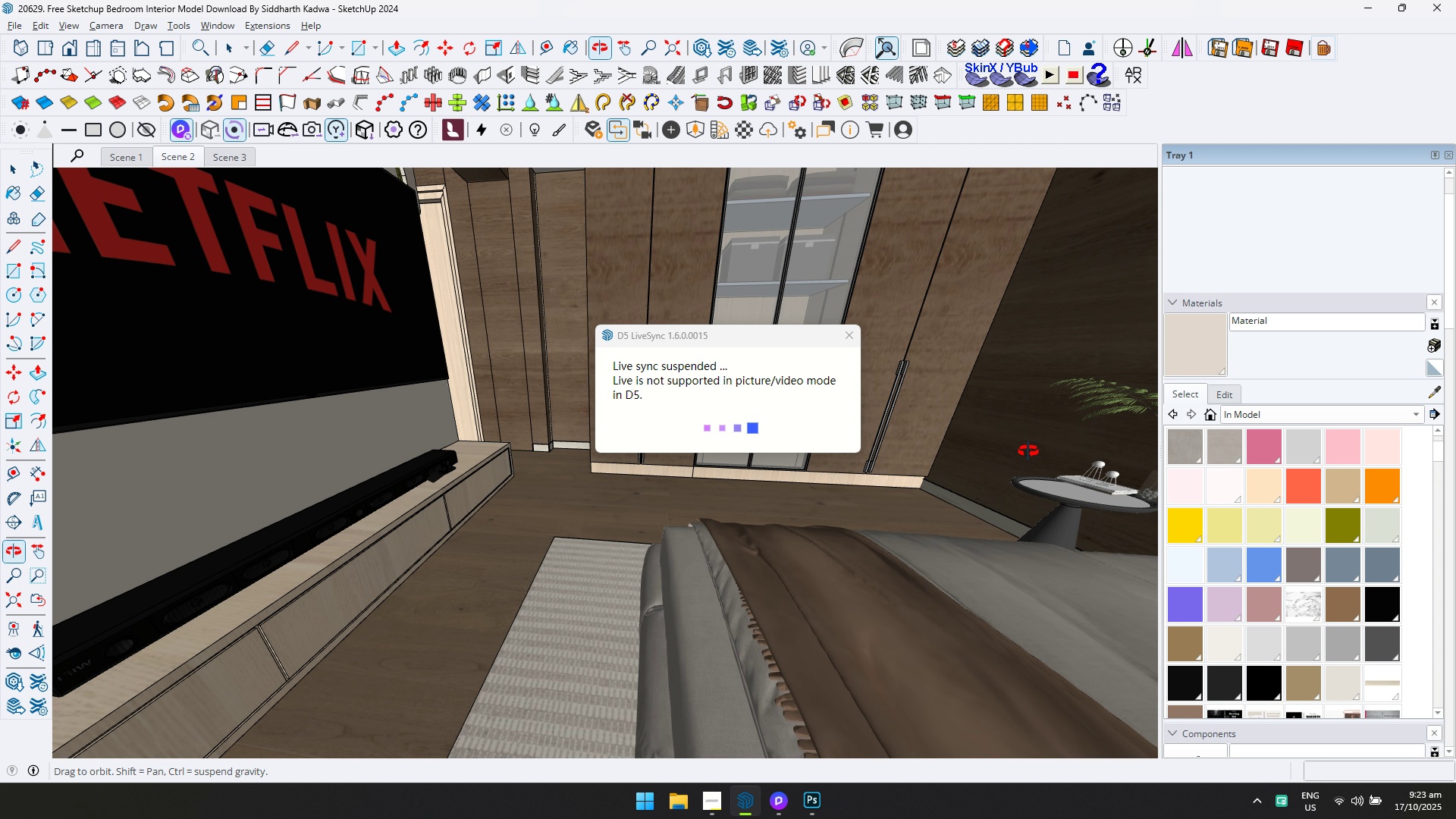 
key(Shift+ShiftLeft)
 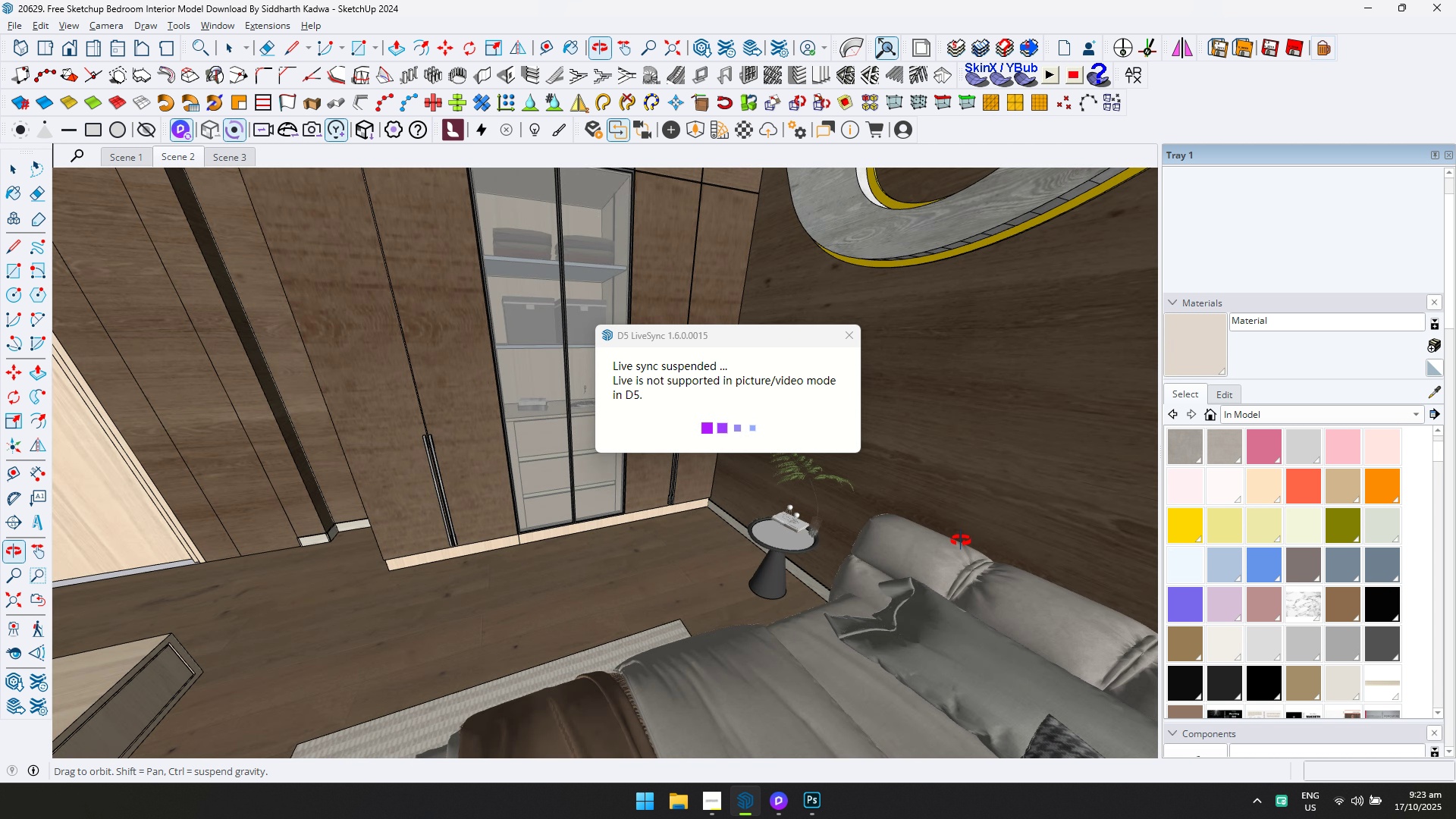 
scroll: coordinate [929, 575], scroll_direction: up, amount: 11.0
 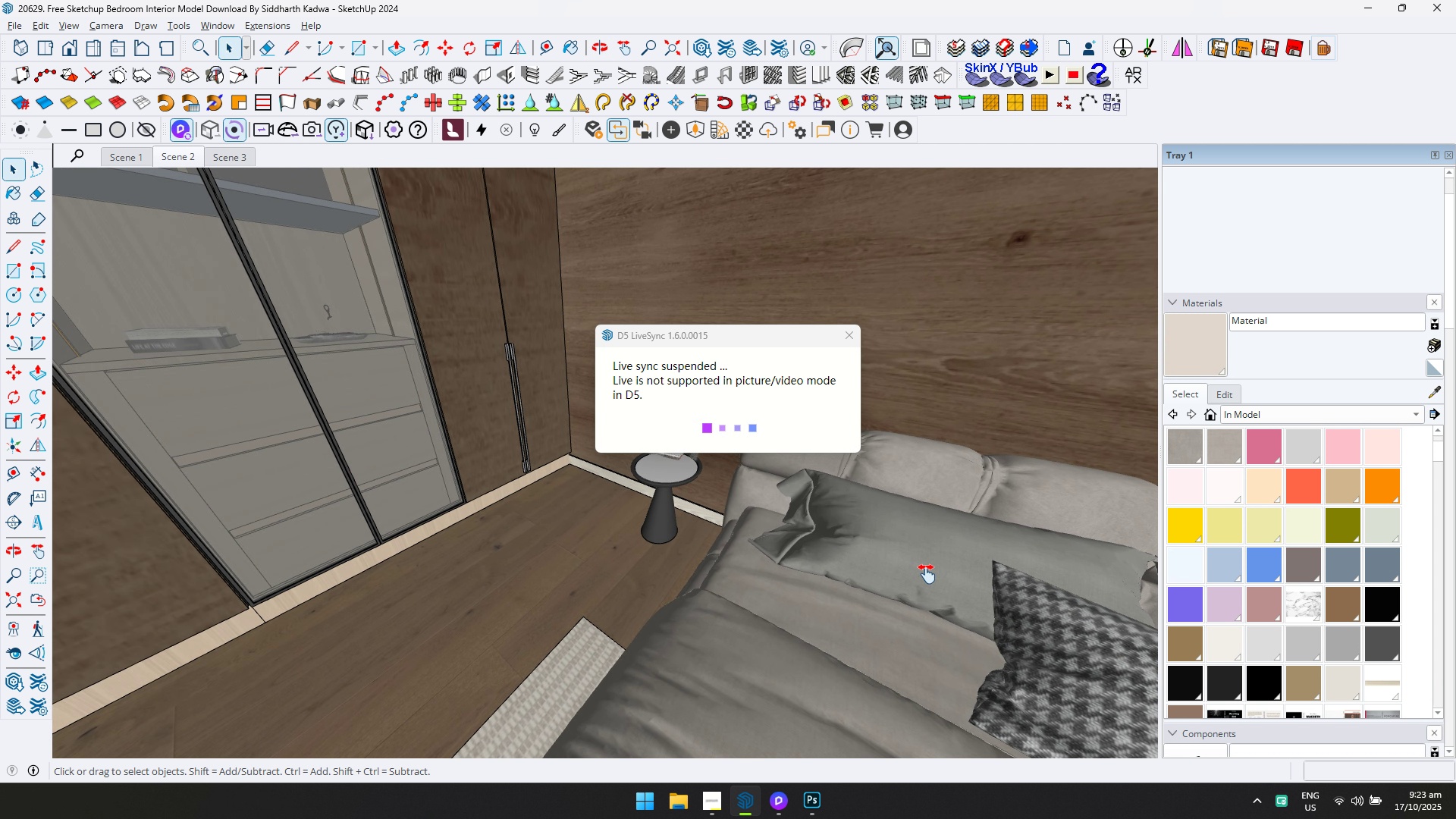 
hold_key(key=ShiftLeft, duration=0.33)
 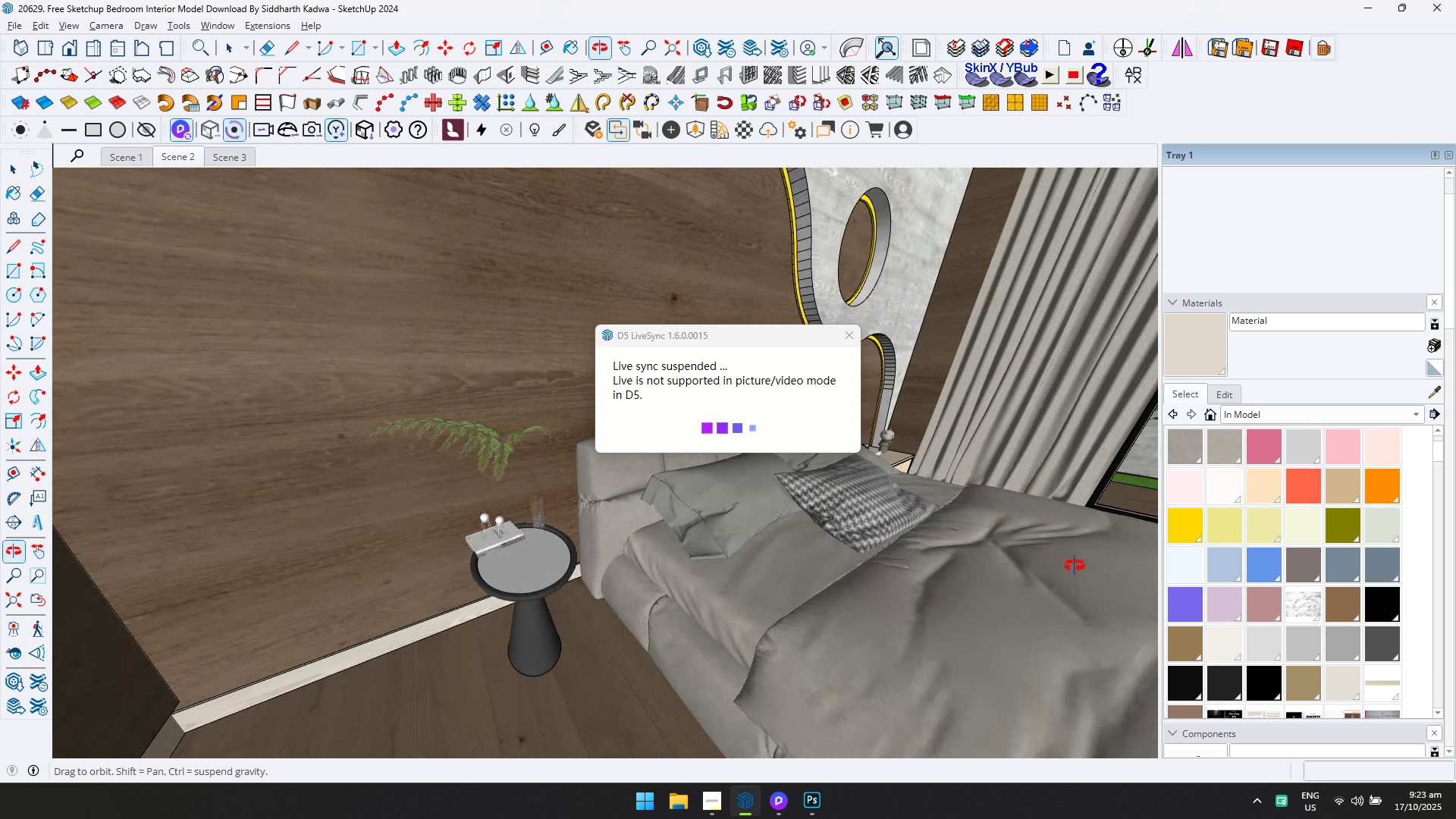 
hold_key(key=ShiftLeft, duration=0.32)
 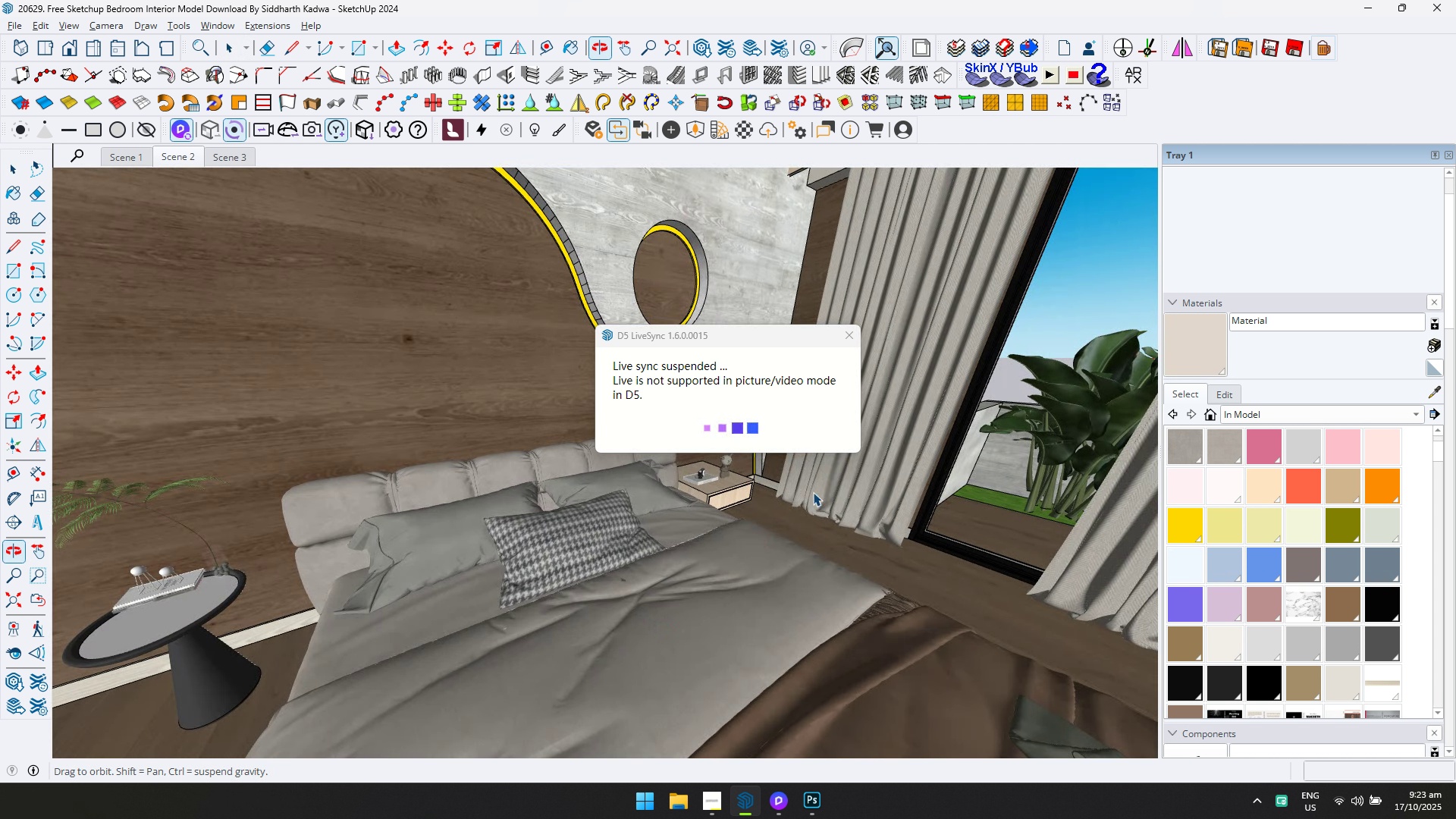 
scroll: coordinate [821, 489], scroll_direction: up, amount: 5.0
 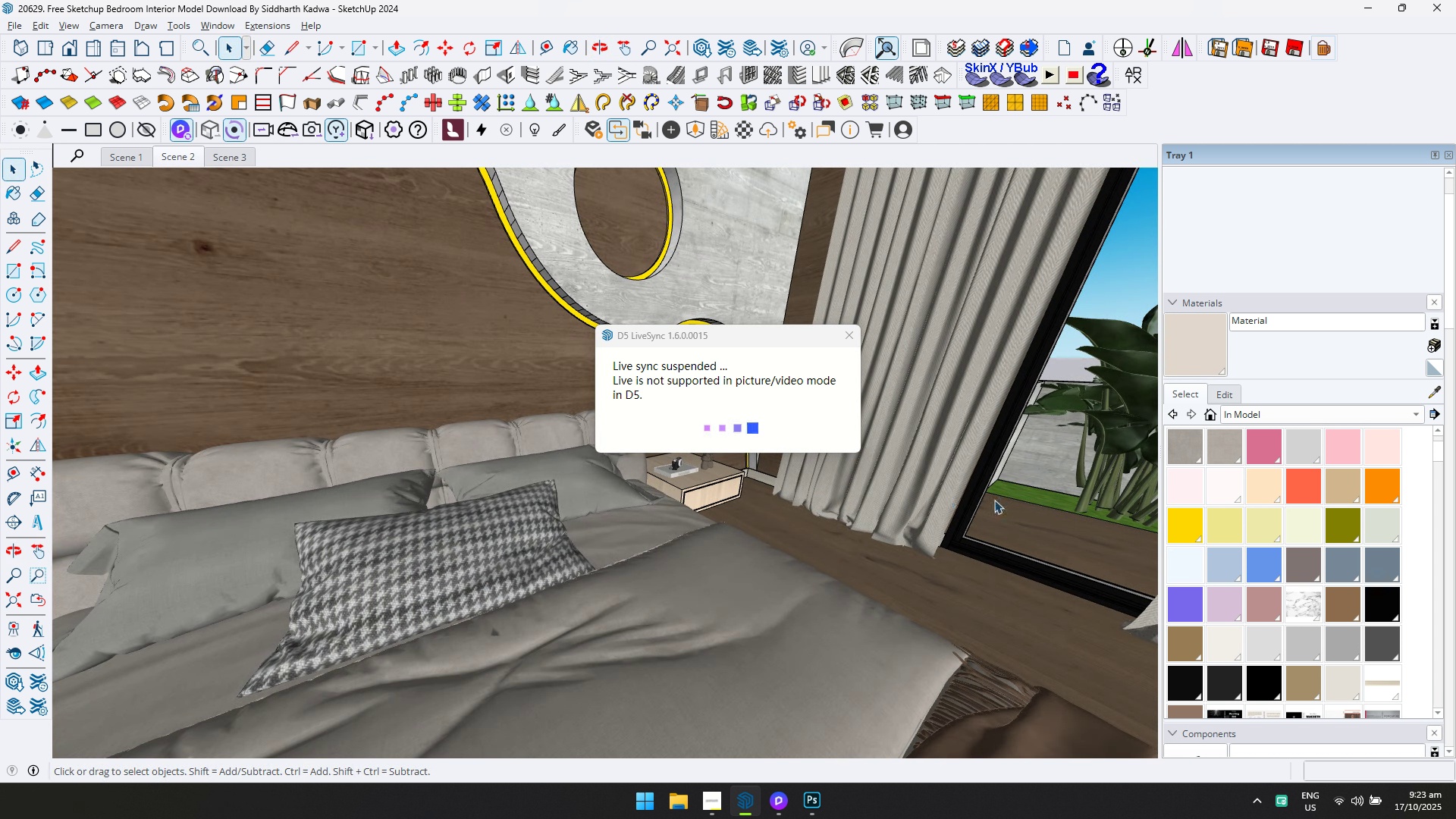 
key(Shift+ShiftLeft)
 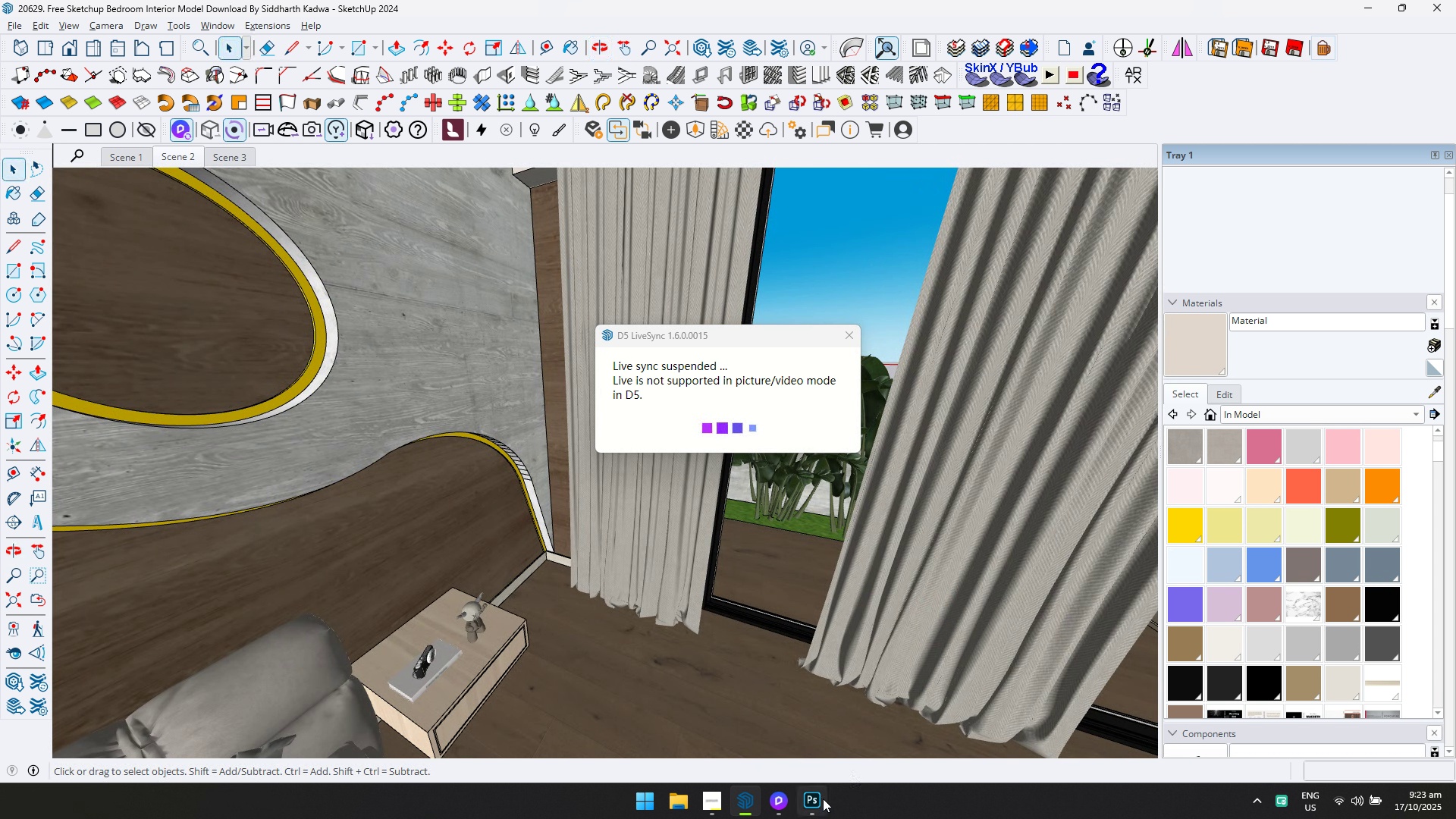 
left_click([816, 803])
 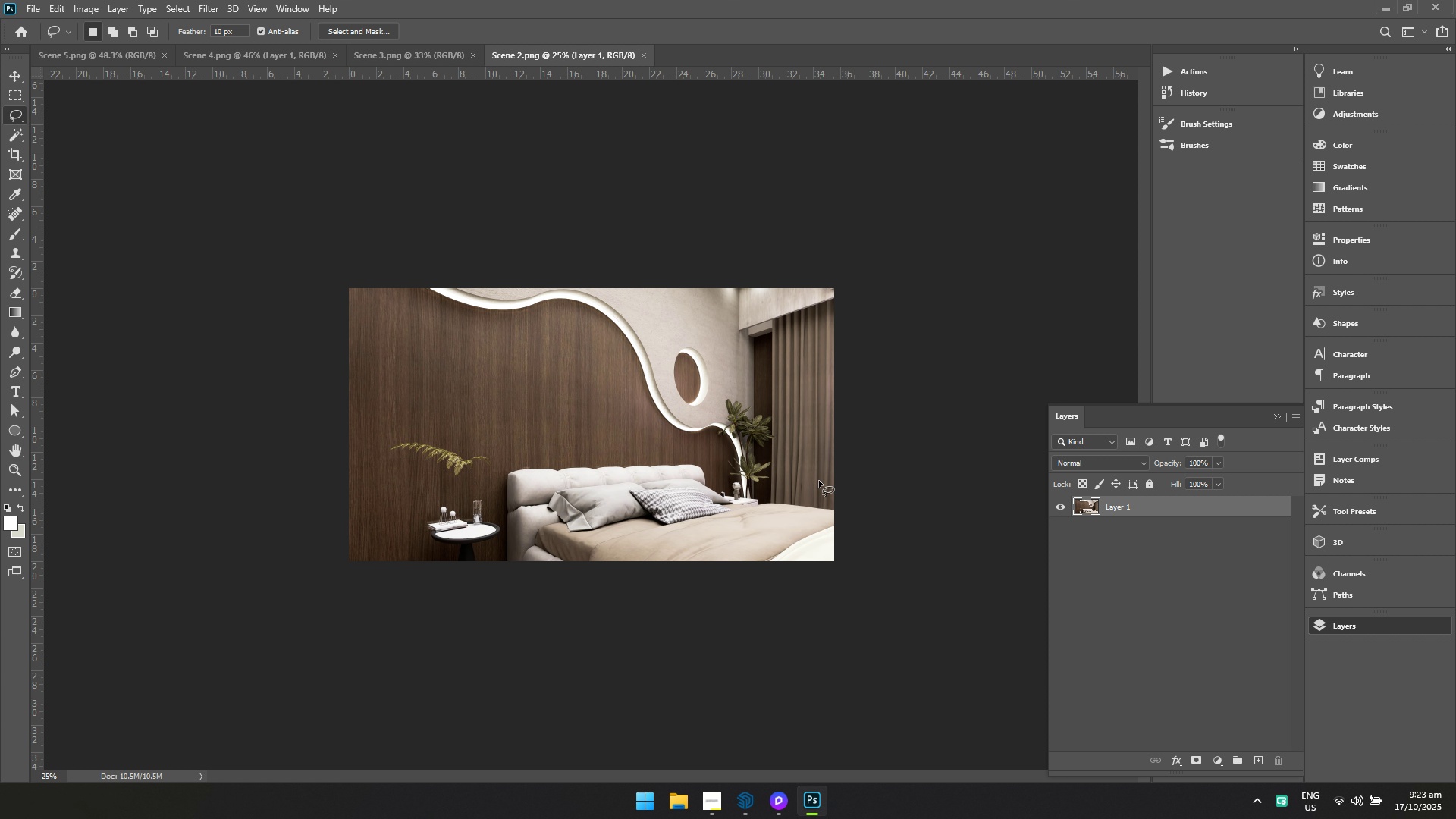 
scroll: coordinate [771, 421], scroll_direction: up, amount: 4.0
 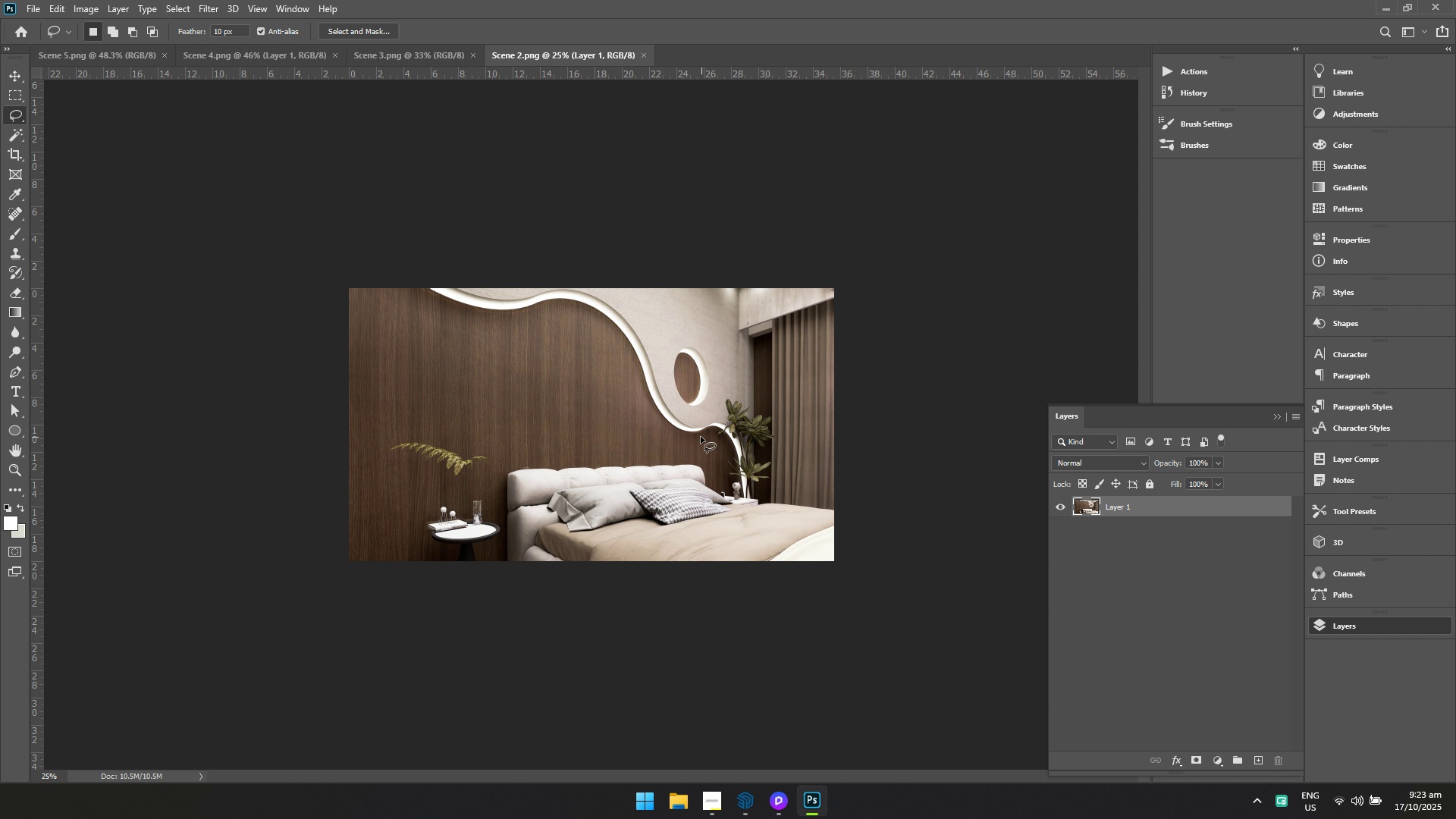 
hold_key(key=ControlLeft, duration=1.42)
 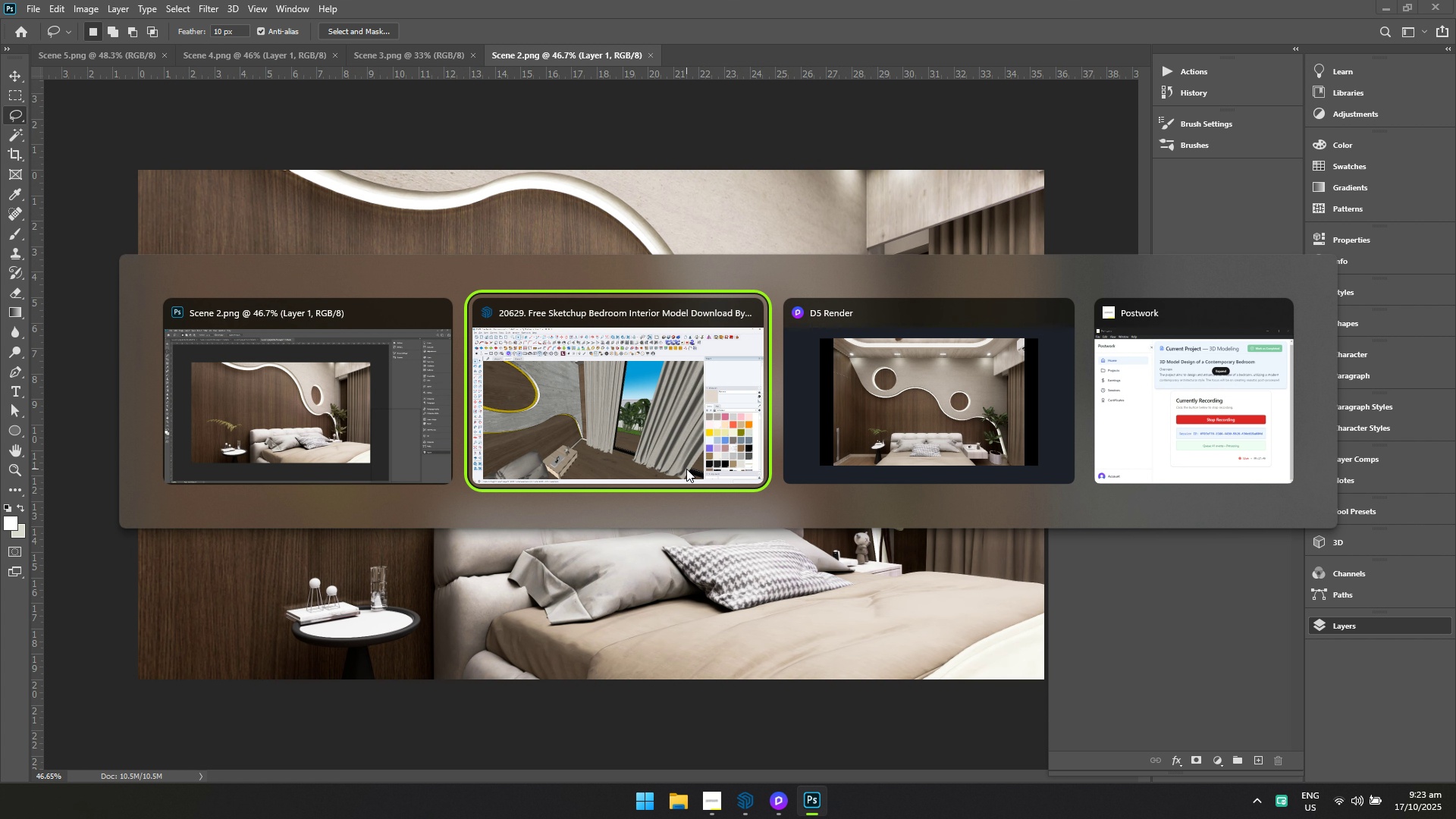 
hold_key(key=Space, duration=1.38)
 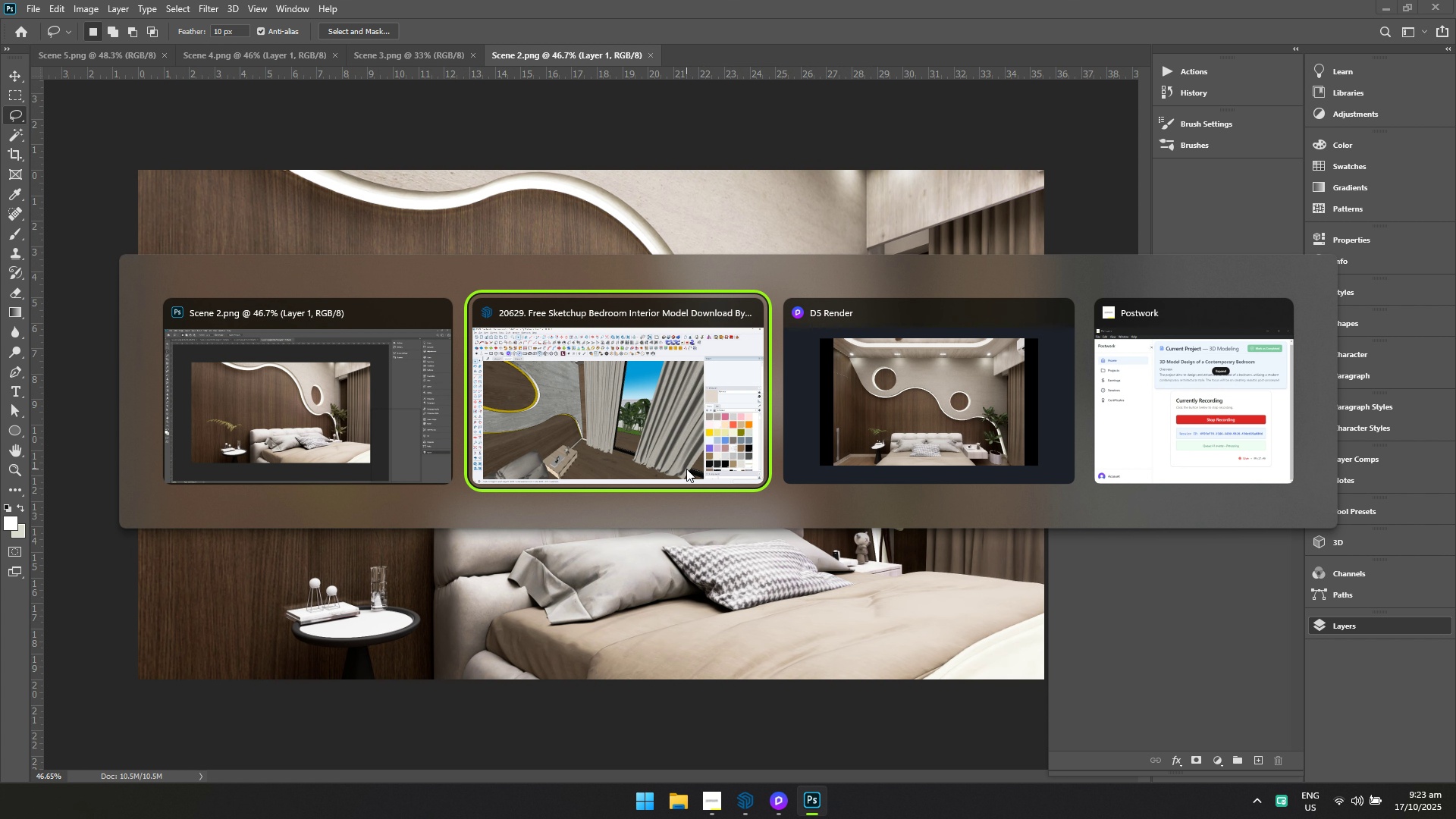 
left_click_drag(start_coordinate=[643, 442], to_coordinate=[686, 469])
 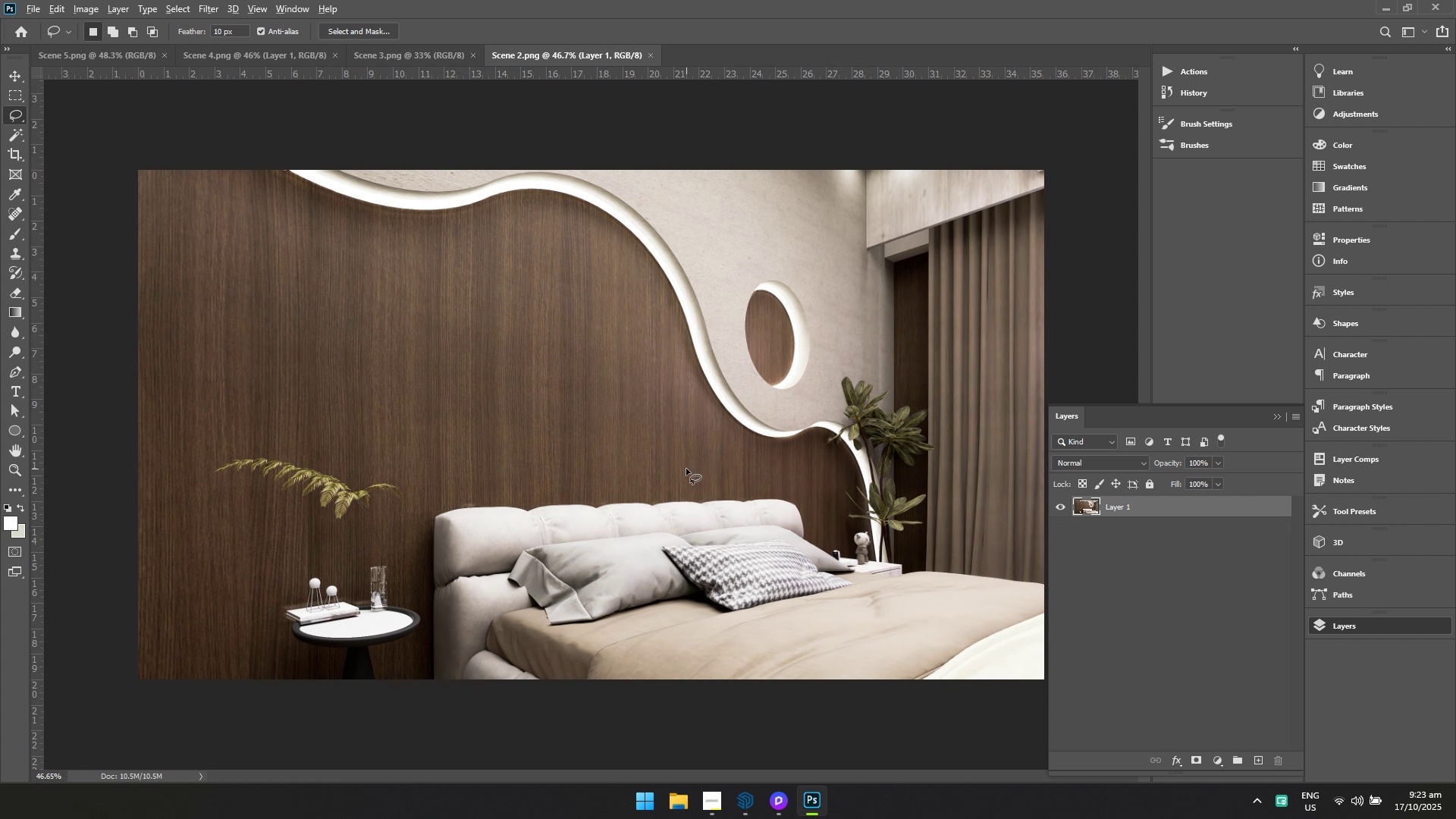 
key(Alt+Tab)
 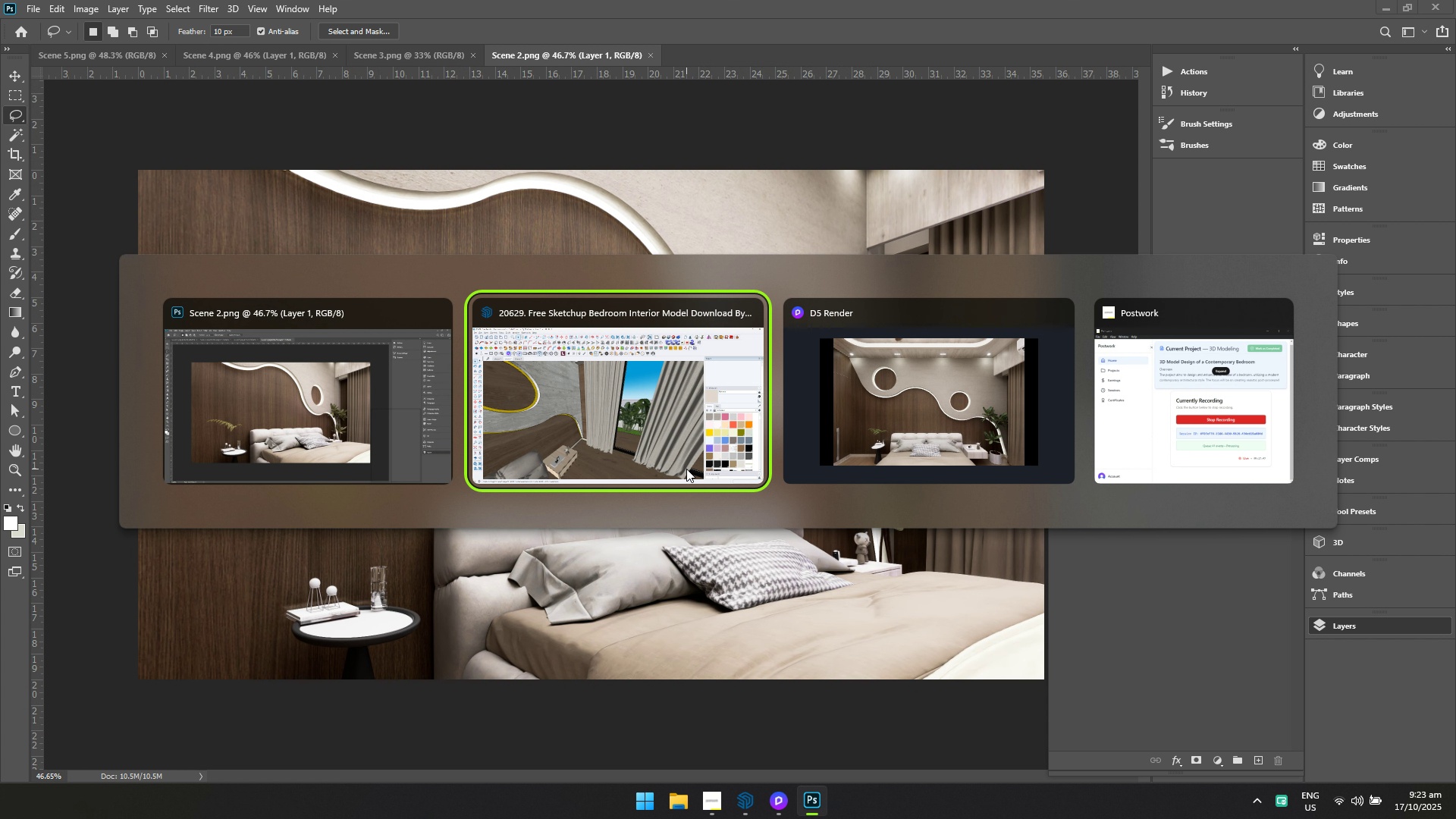 
key(Alt+Tab)
 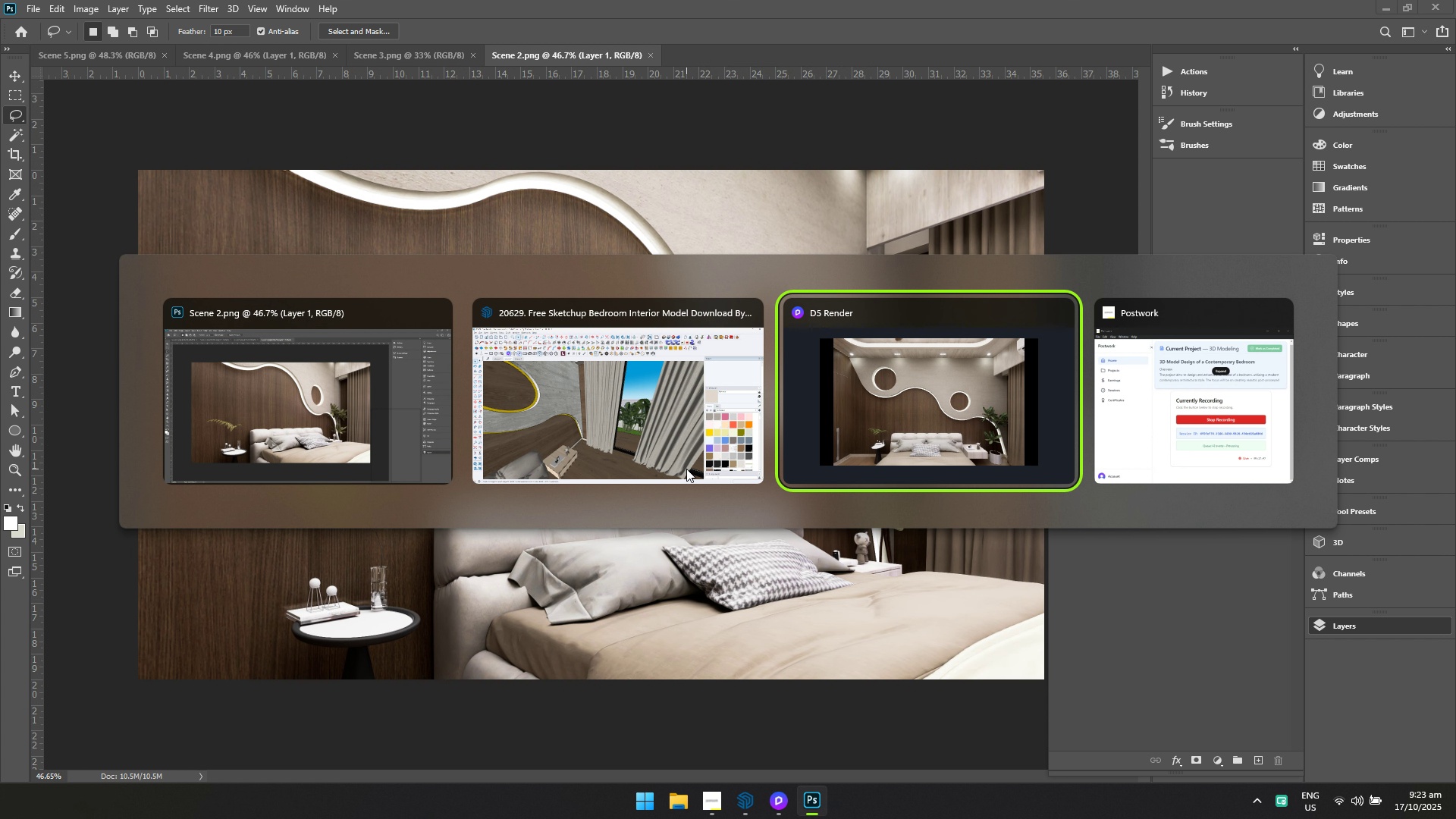 
key(Alt+Tab)
 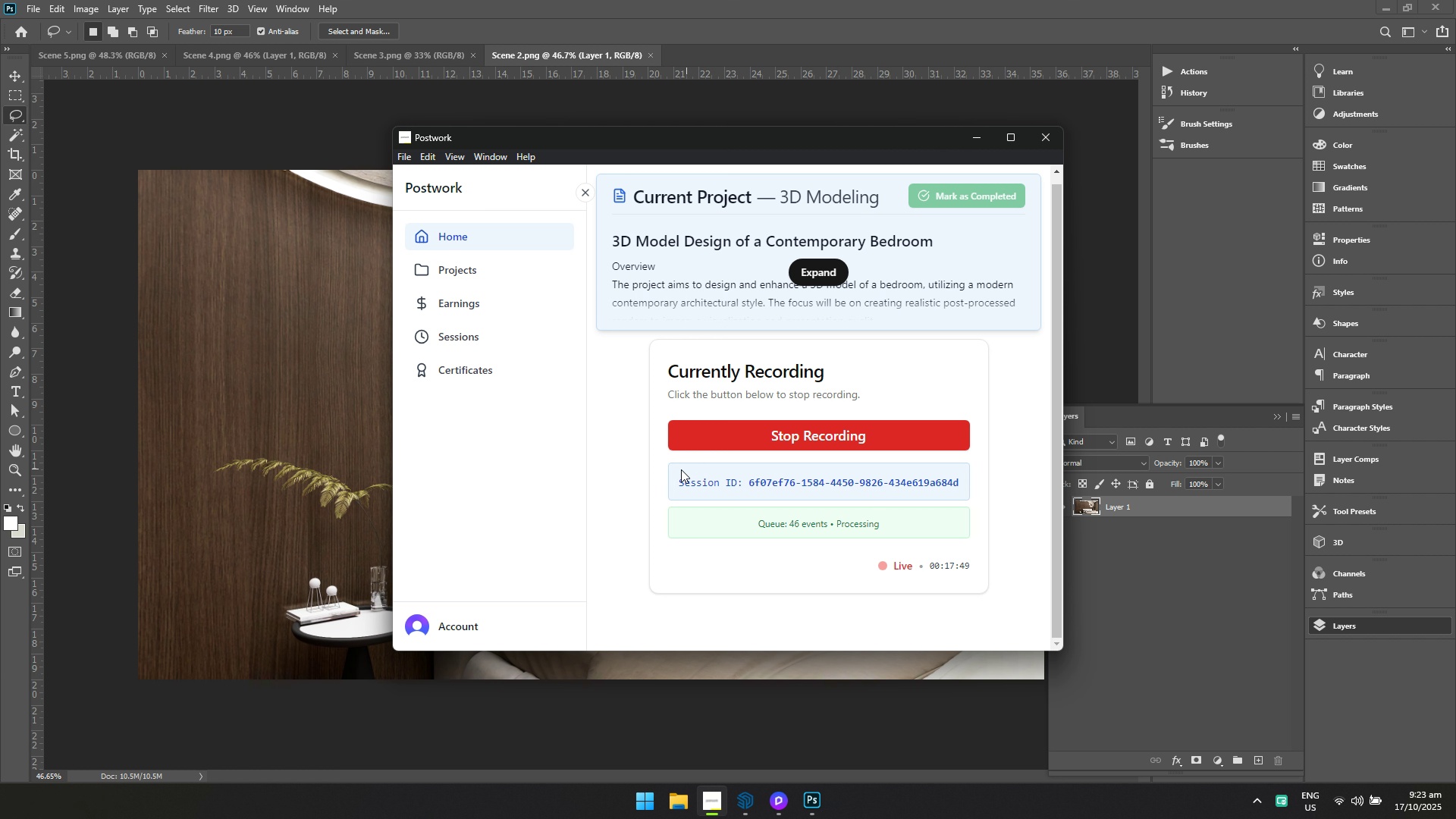 
key(Alt+Tab)
 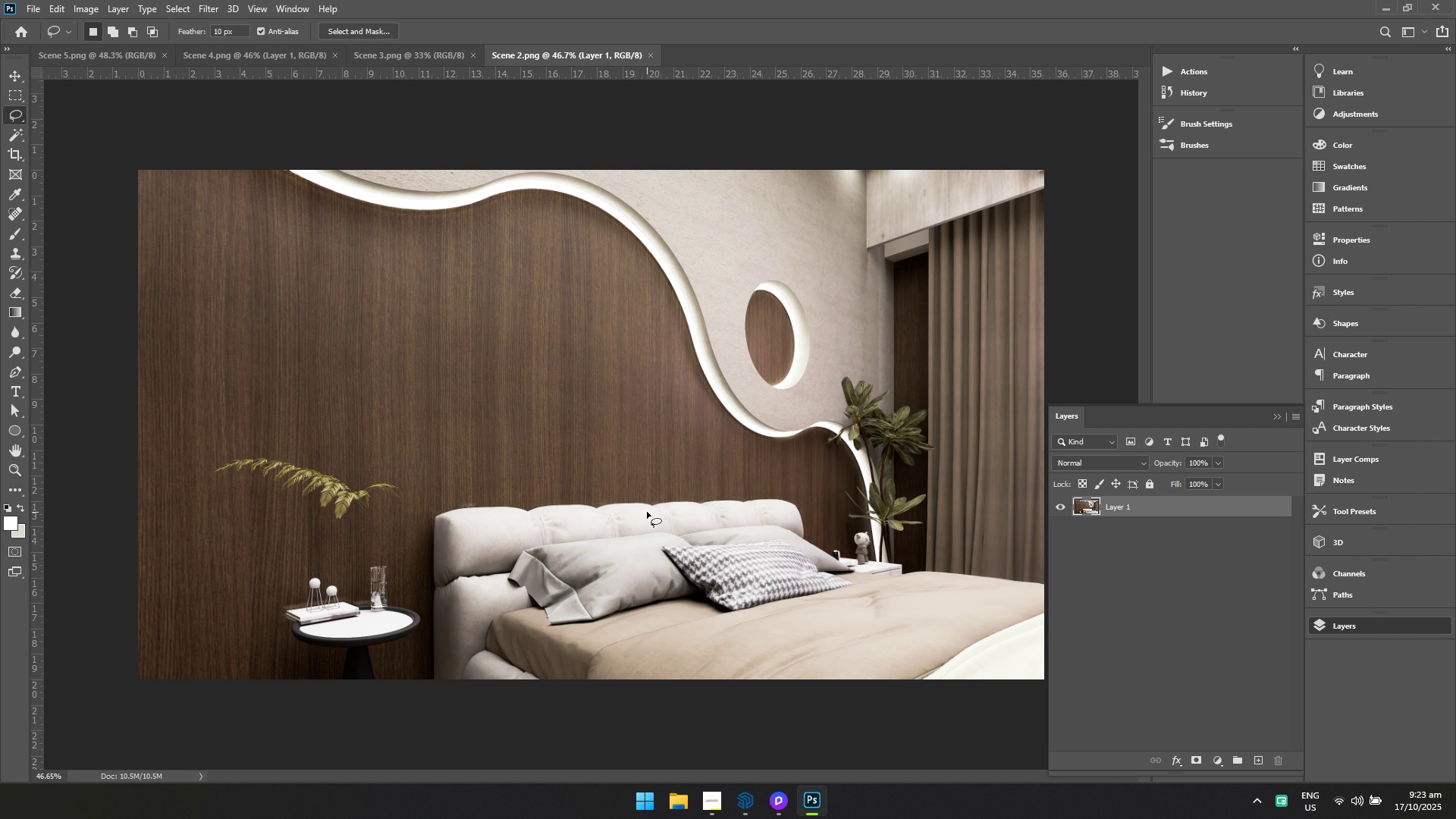 
key(Alt+Tab)
 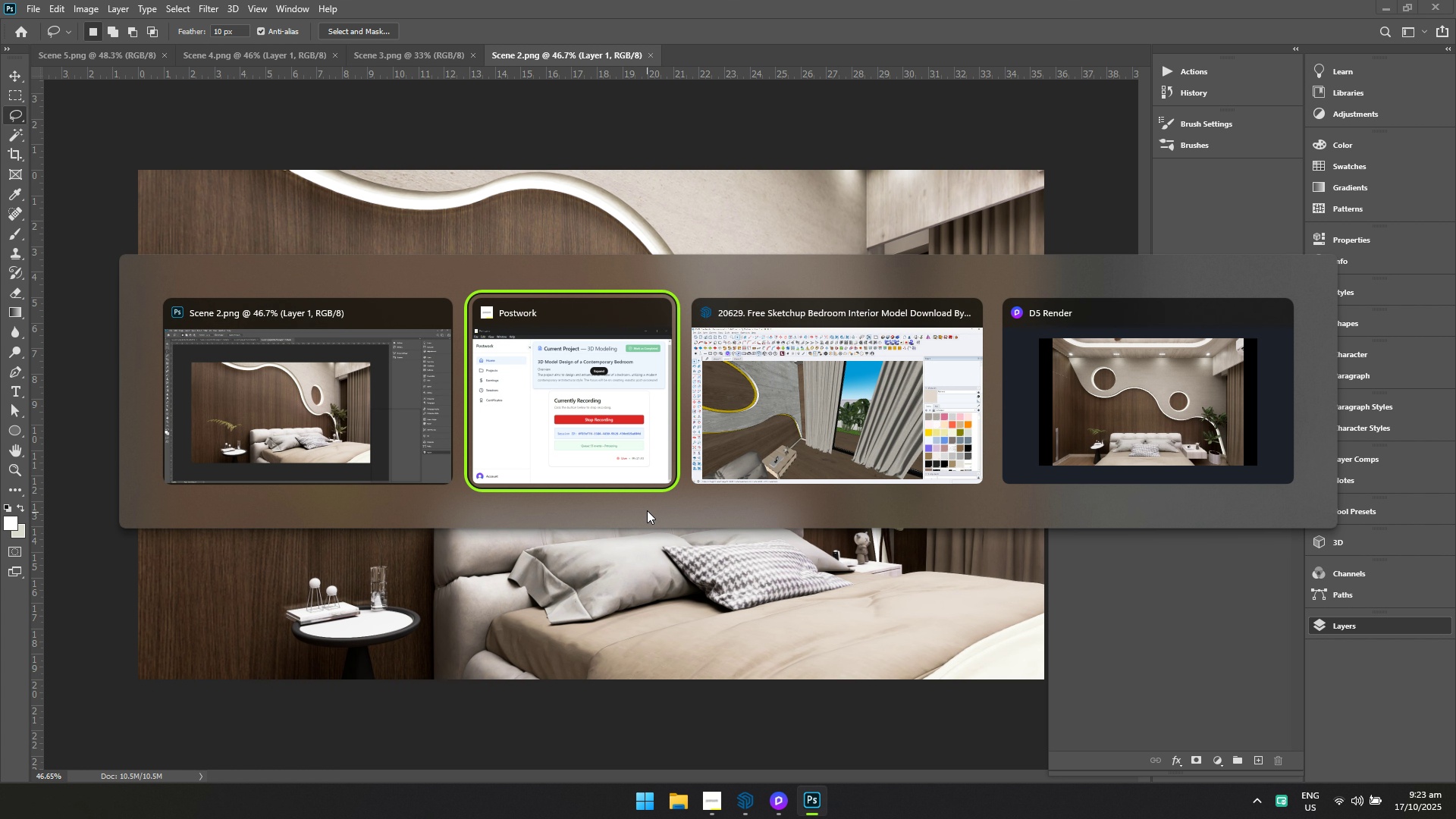 
key(Alt+Tab)
 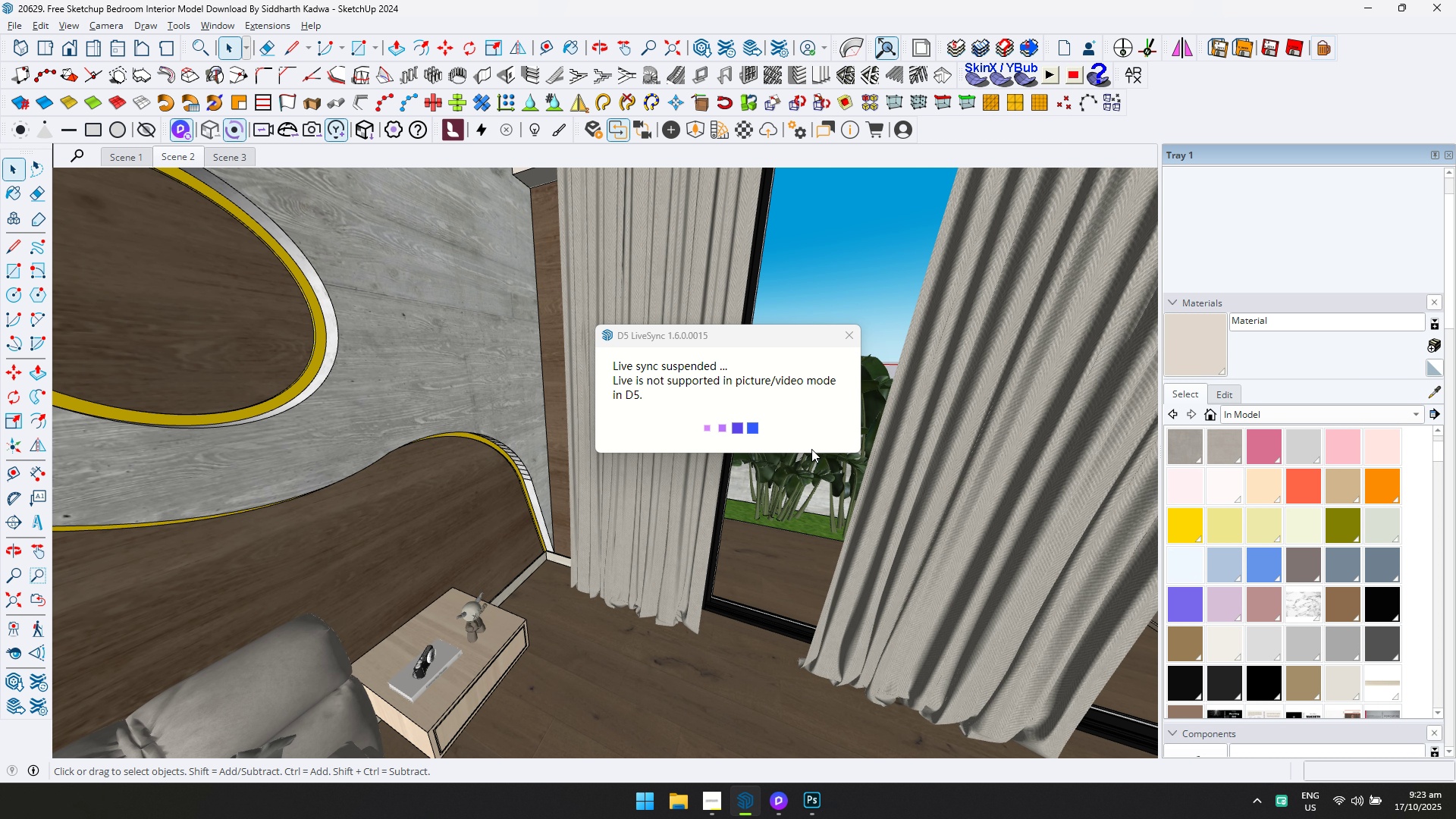 
scroll: coordinate [874, 660], scroll_direction: up, amount: 4.0